 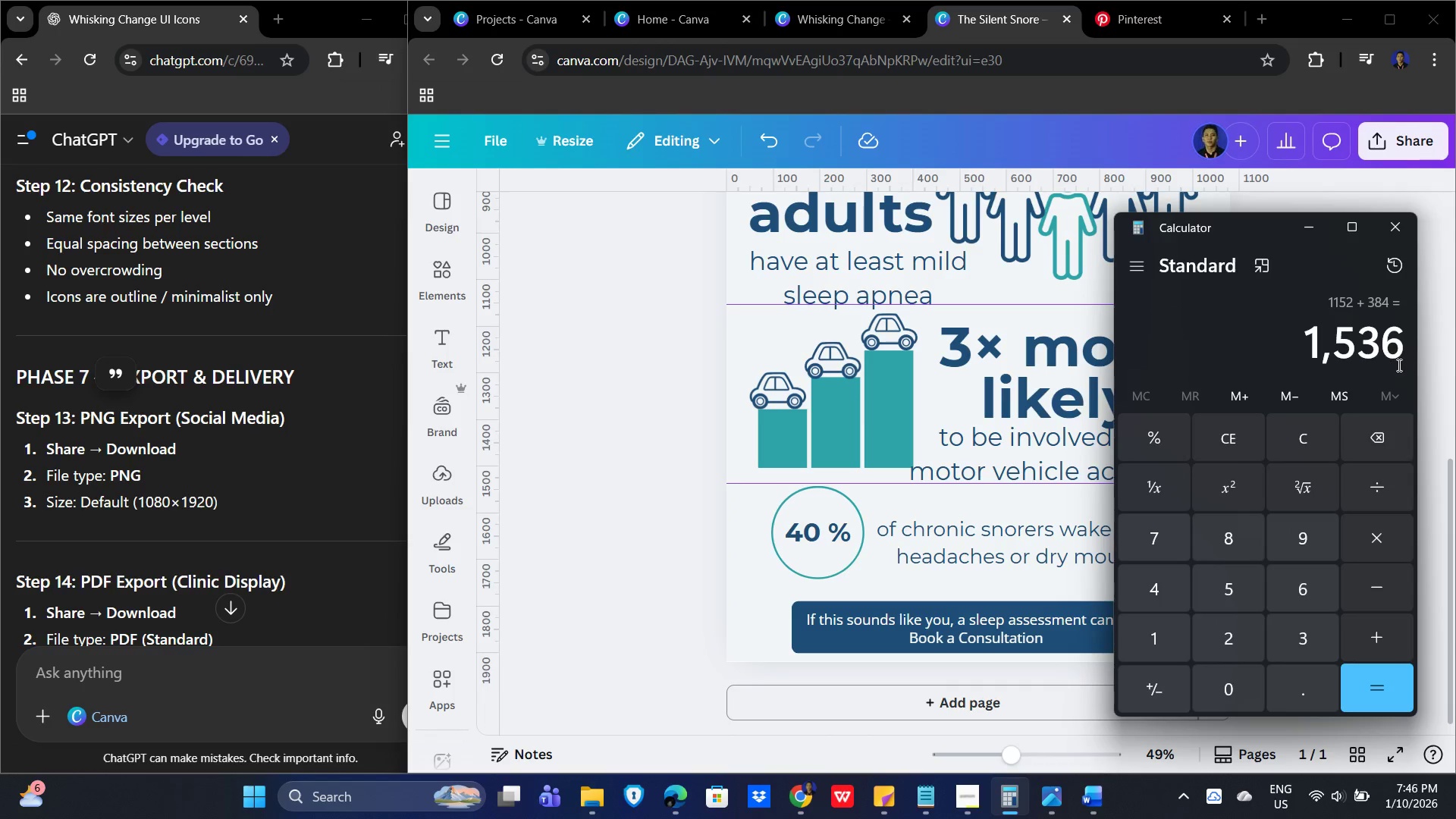 
left_click_drag(start_coordinate=[1293, 339], to_coordinate=[1414, 351])
 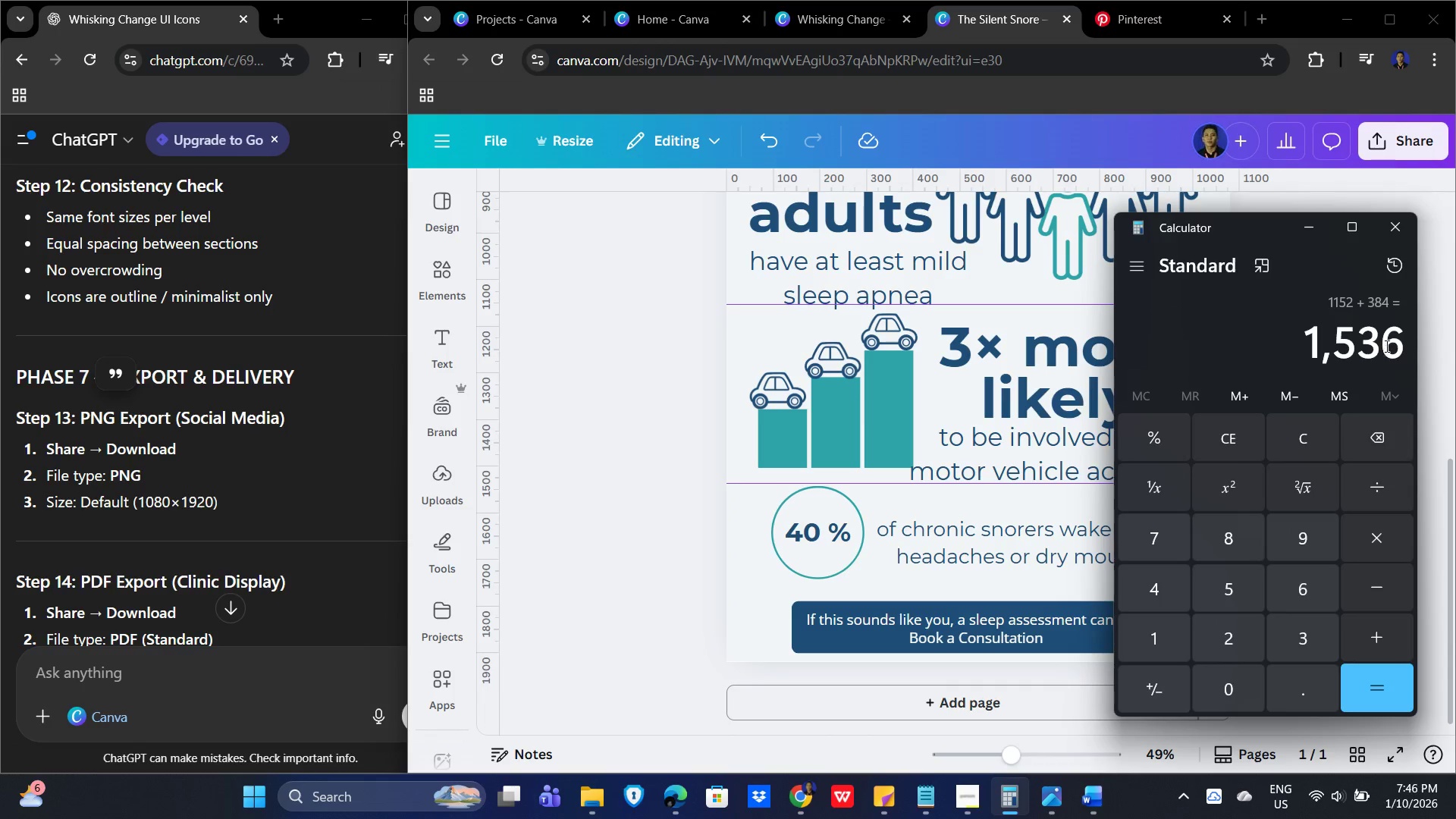 
left_click([1385, 346])
 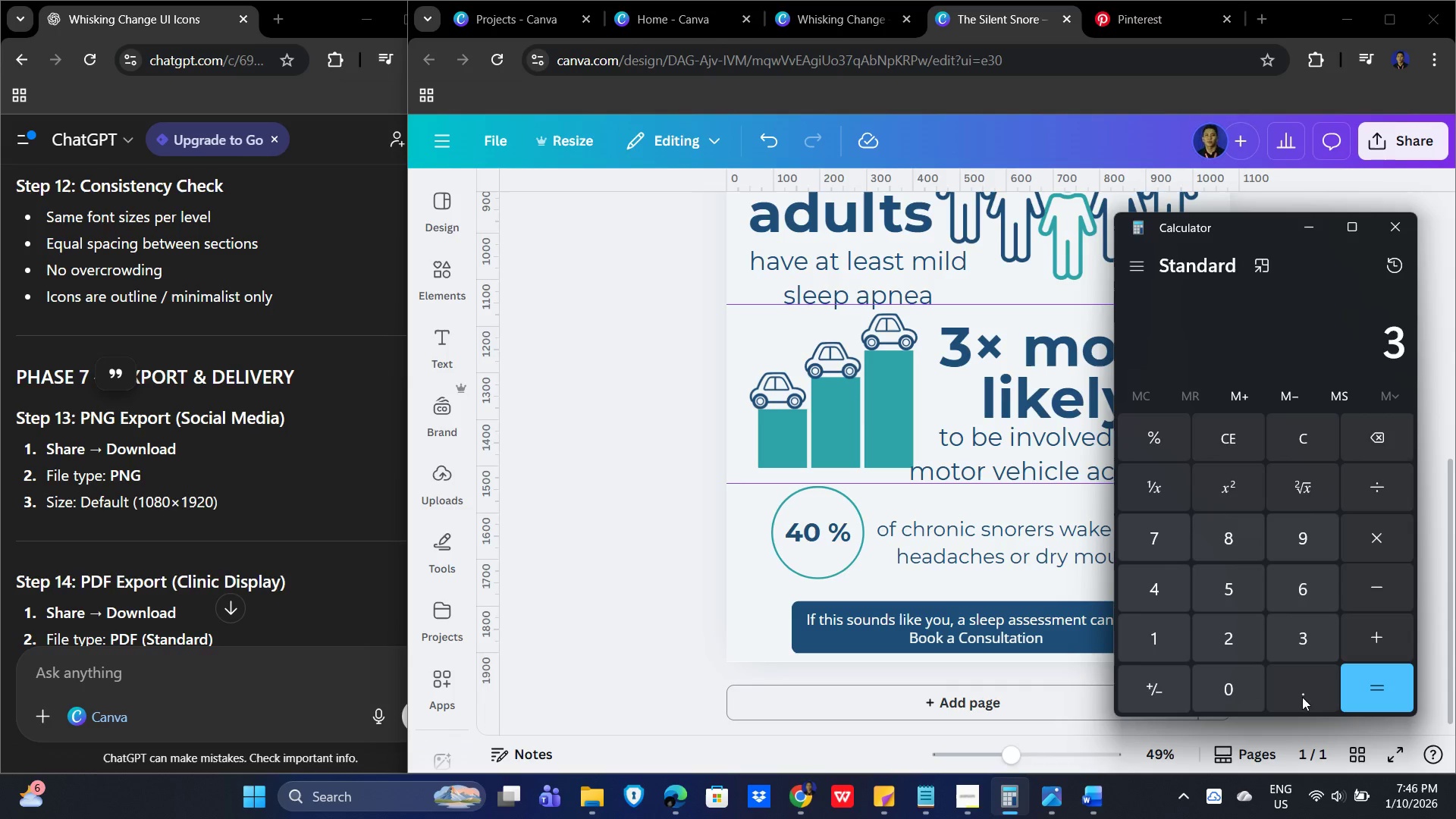 
left_click([1223, 532])
 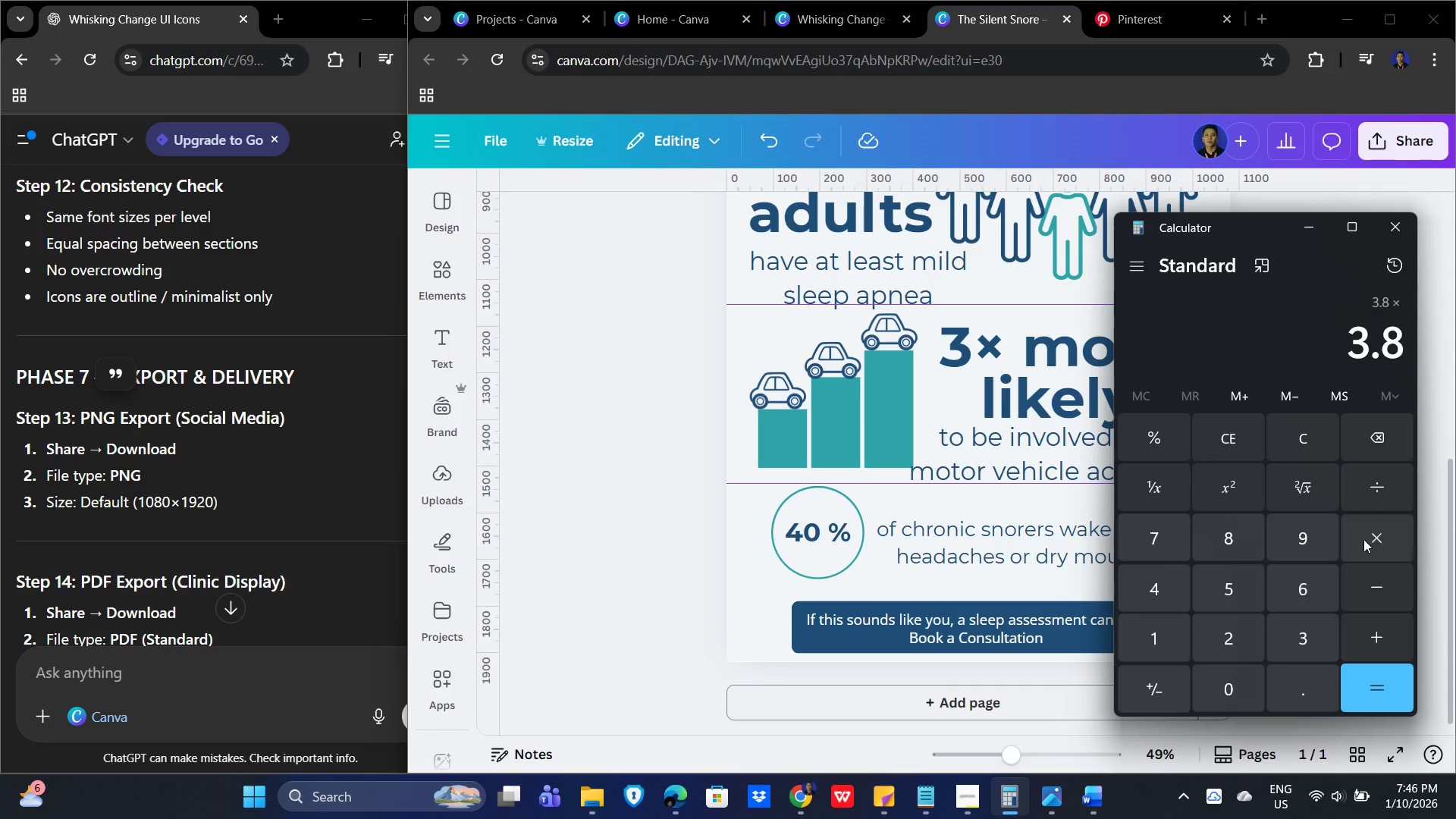 
double_click([1288, 598])
 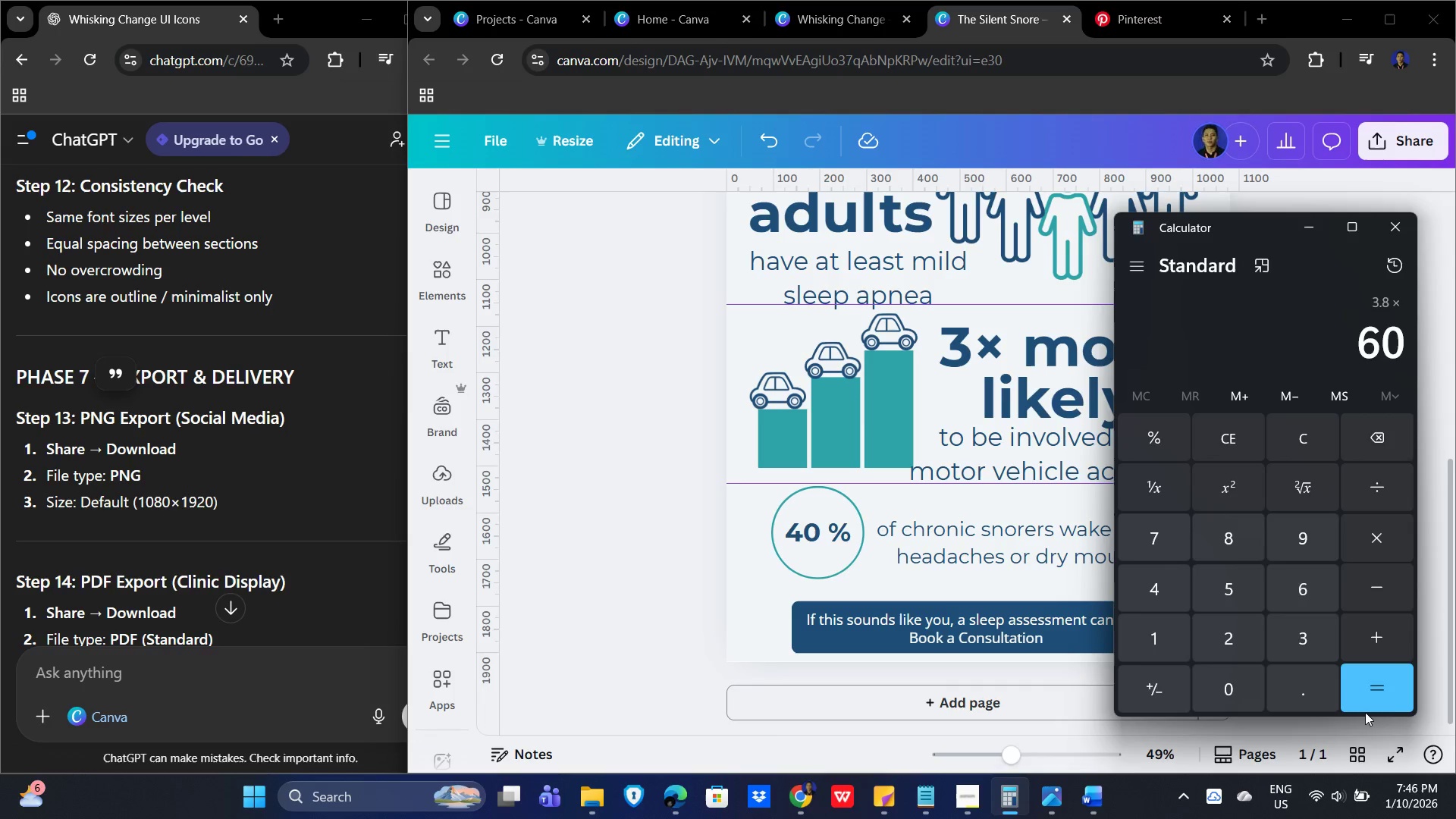 
left_click([1387, 701])
 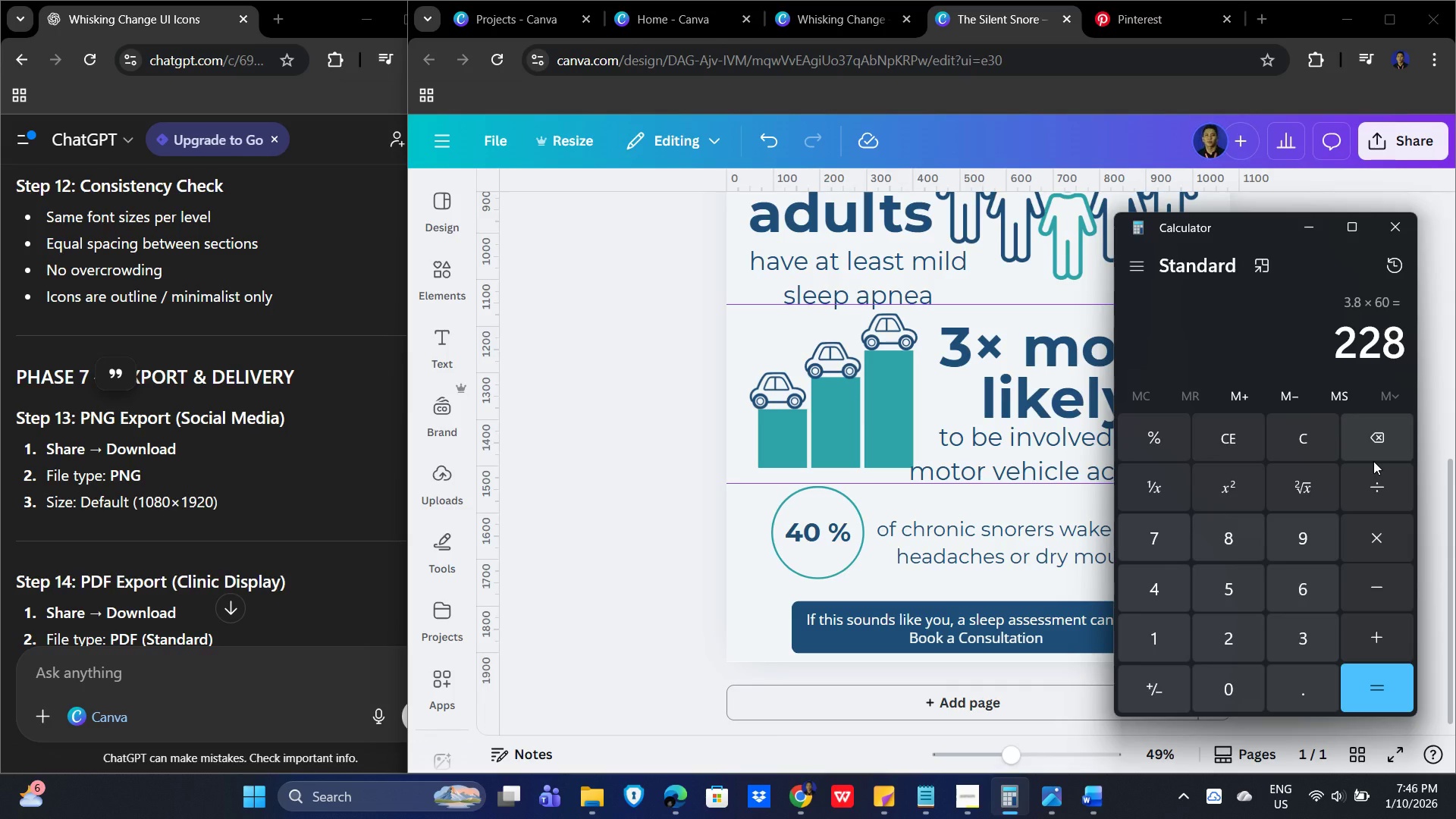 
wait(7.14)
 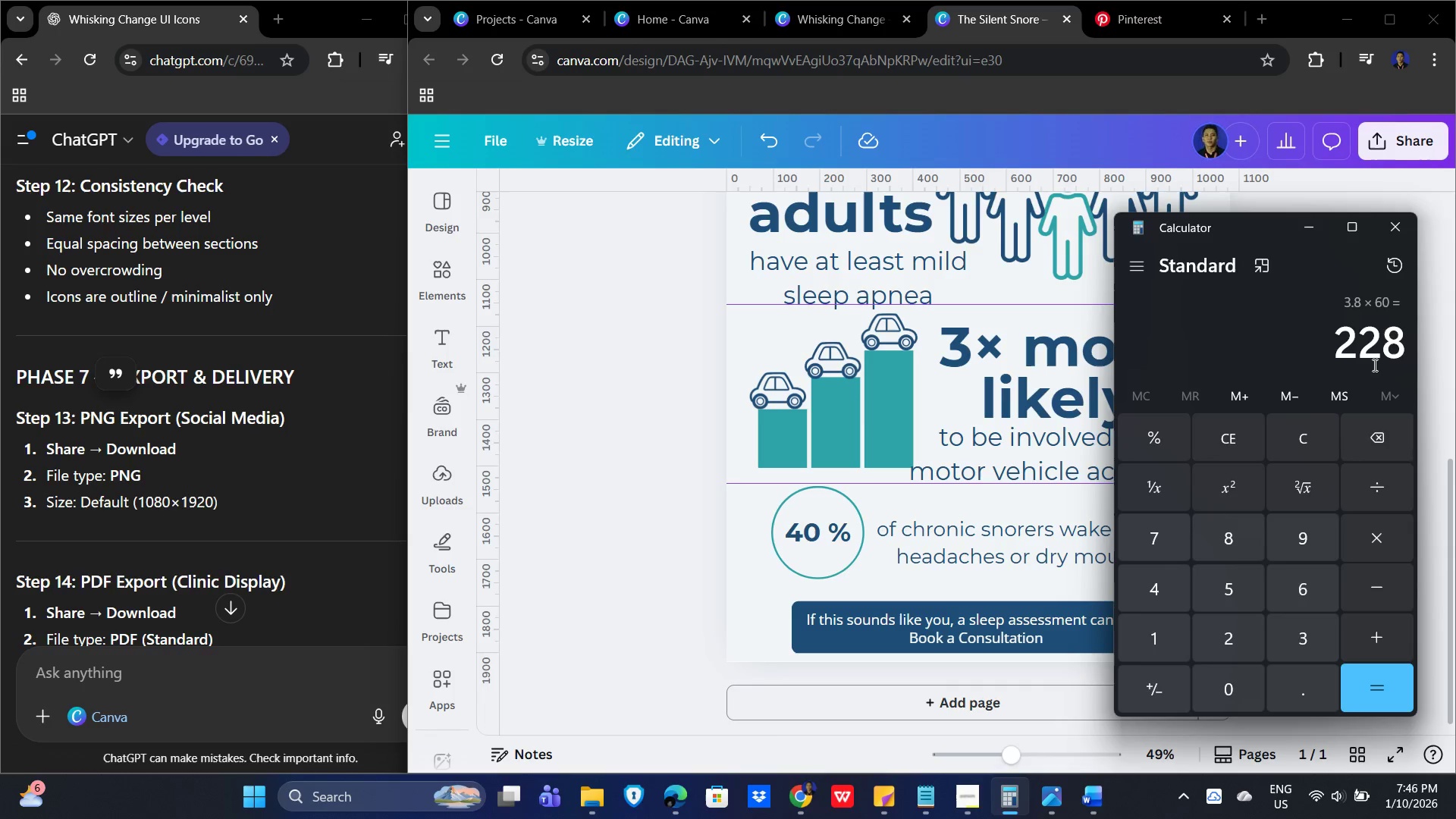 
double_click([1373, 436])
 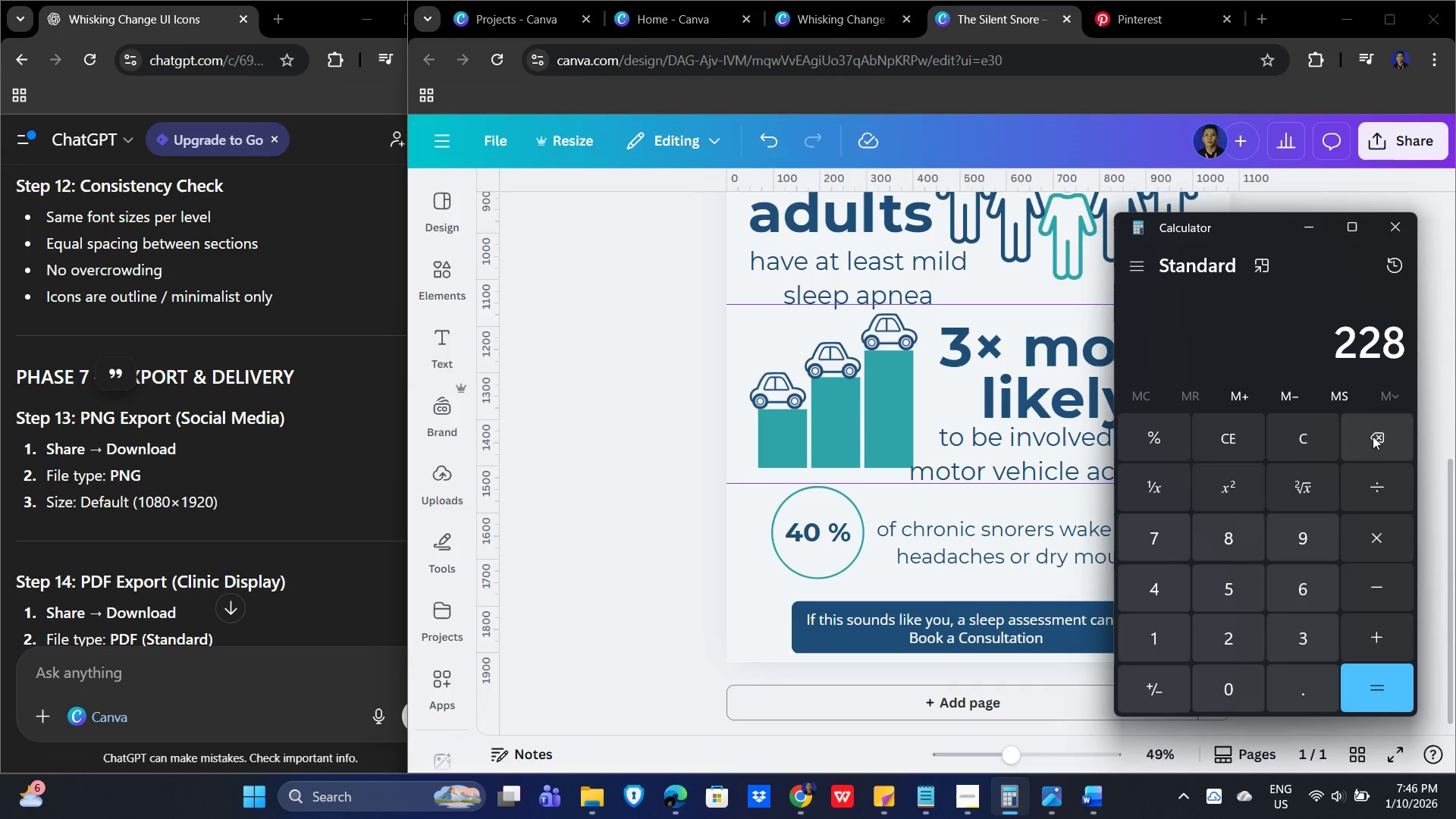 
triple_click([1373, 436])
 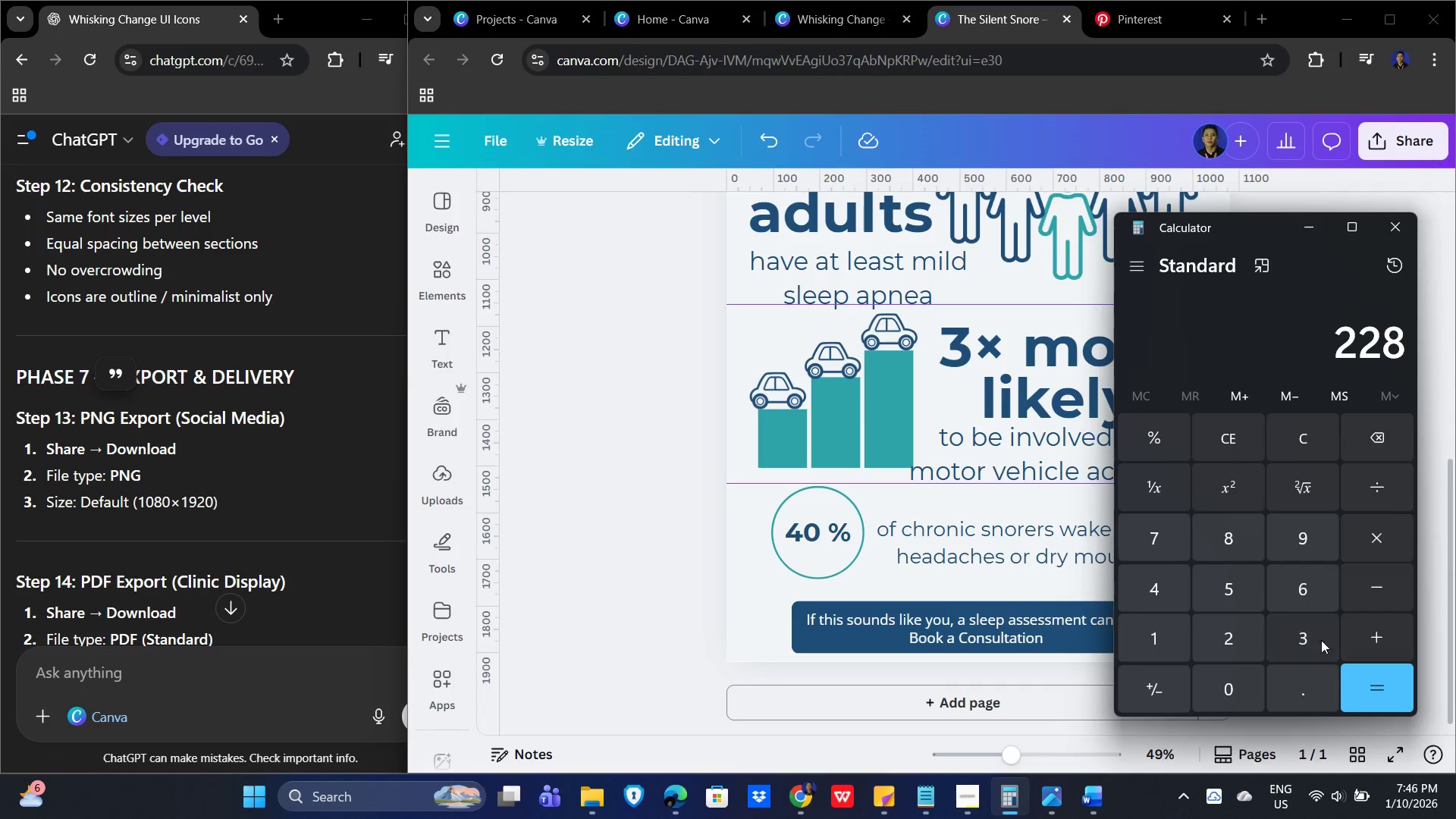 
left_click([1229, 587])
 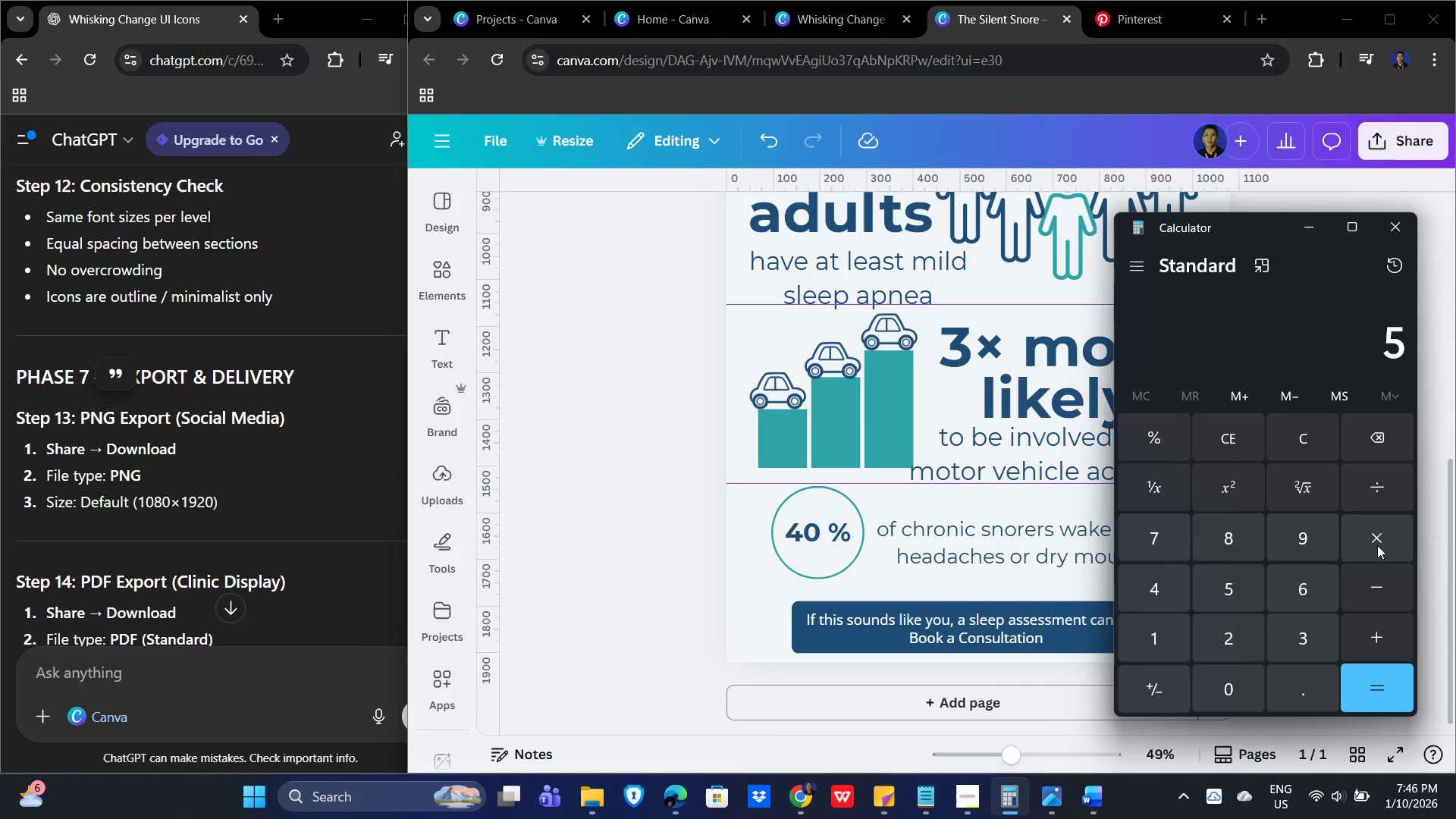 
left_click([1389, 595])
 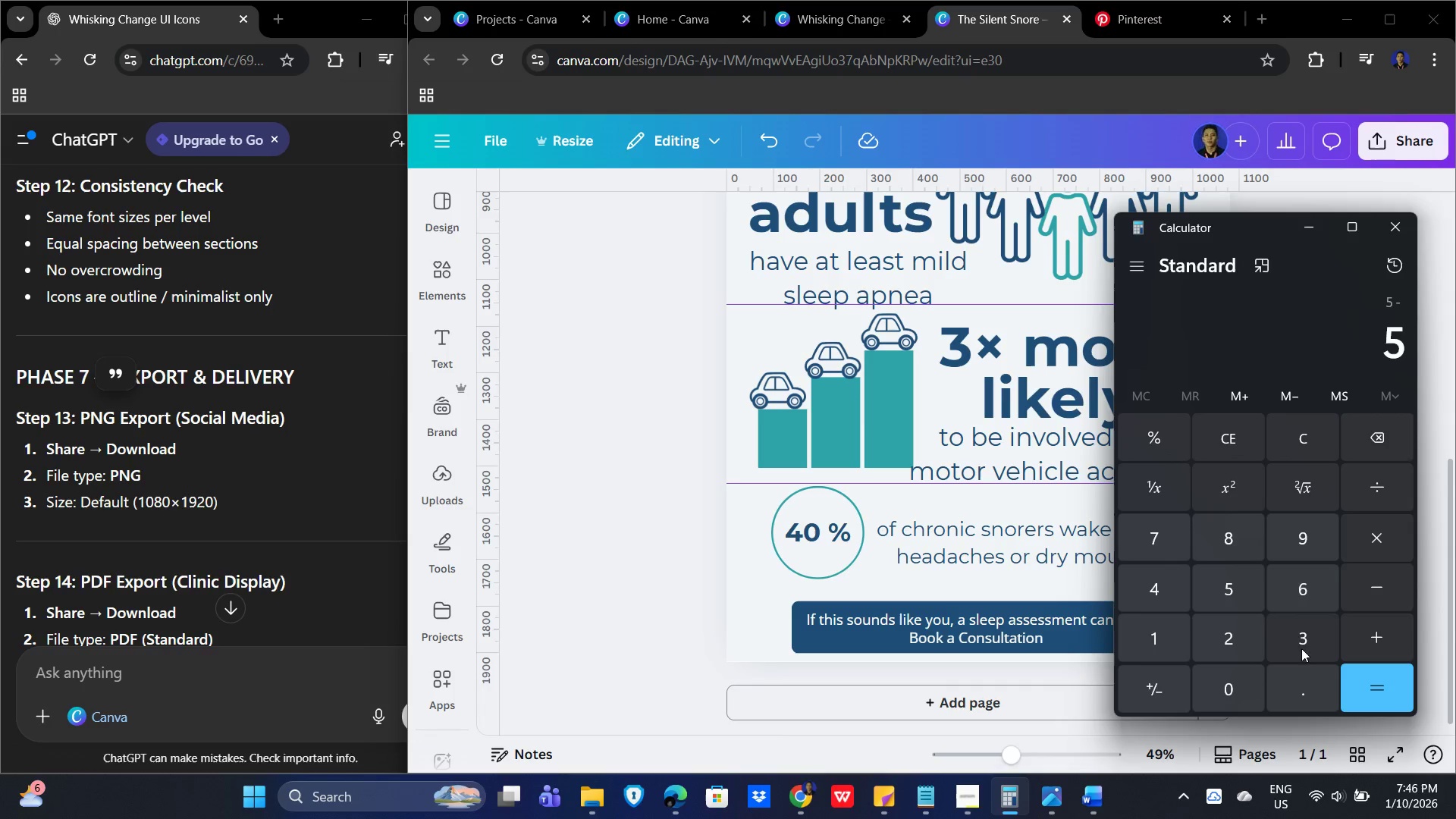 
left_click([1311, 642])
 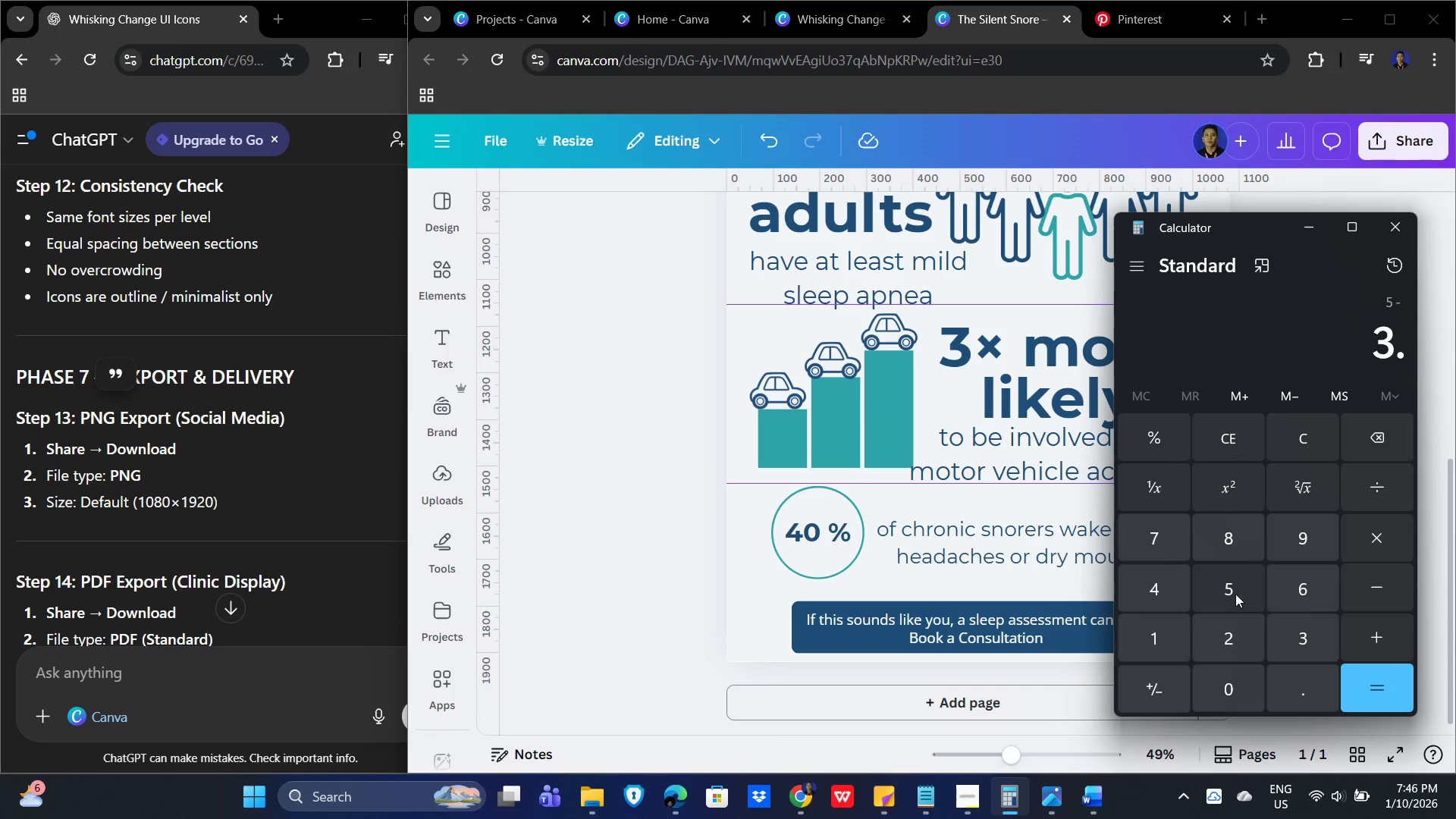 
left_click([1222, 541])
 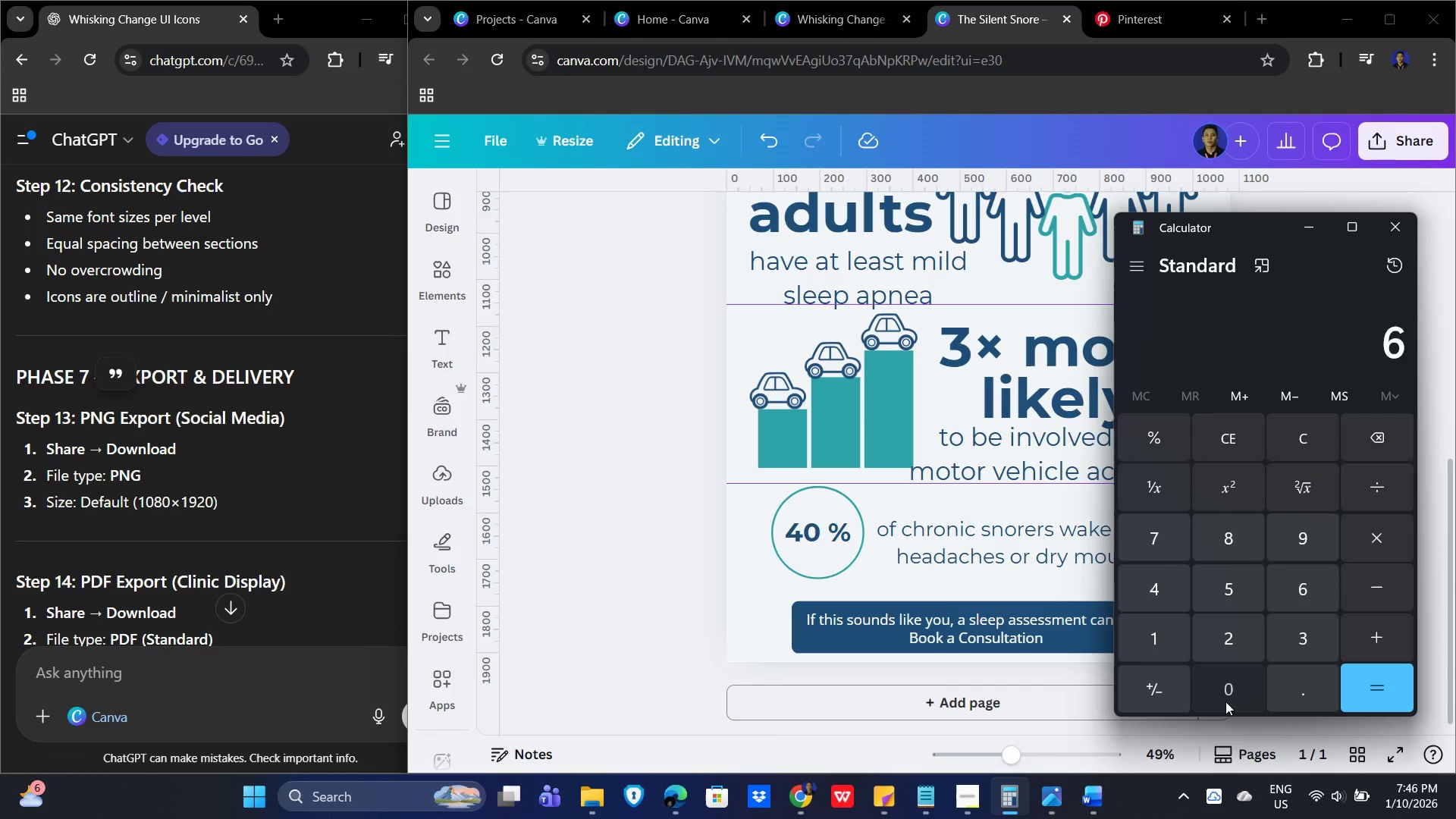 
wait(7.84)
 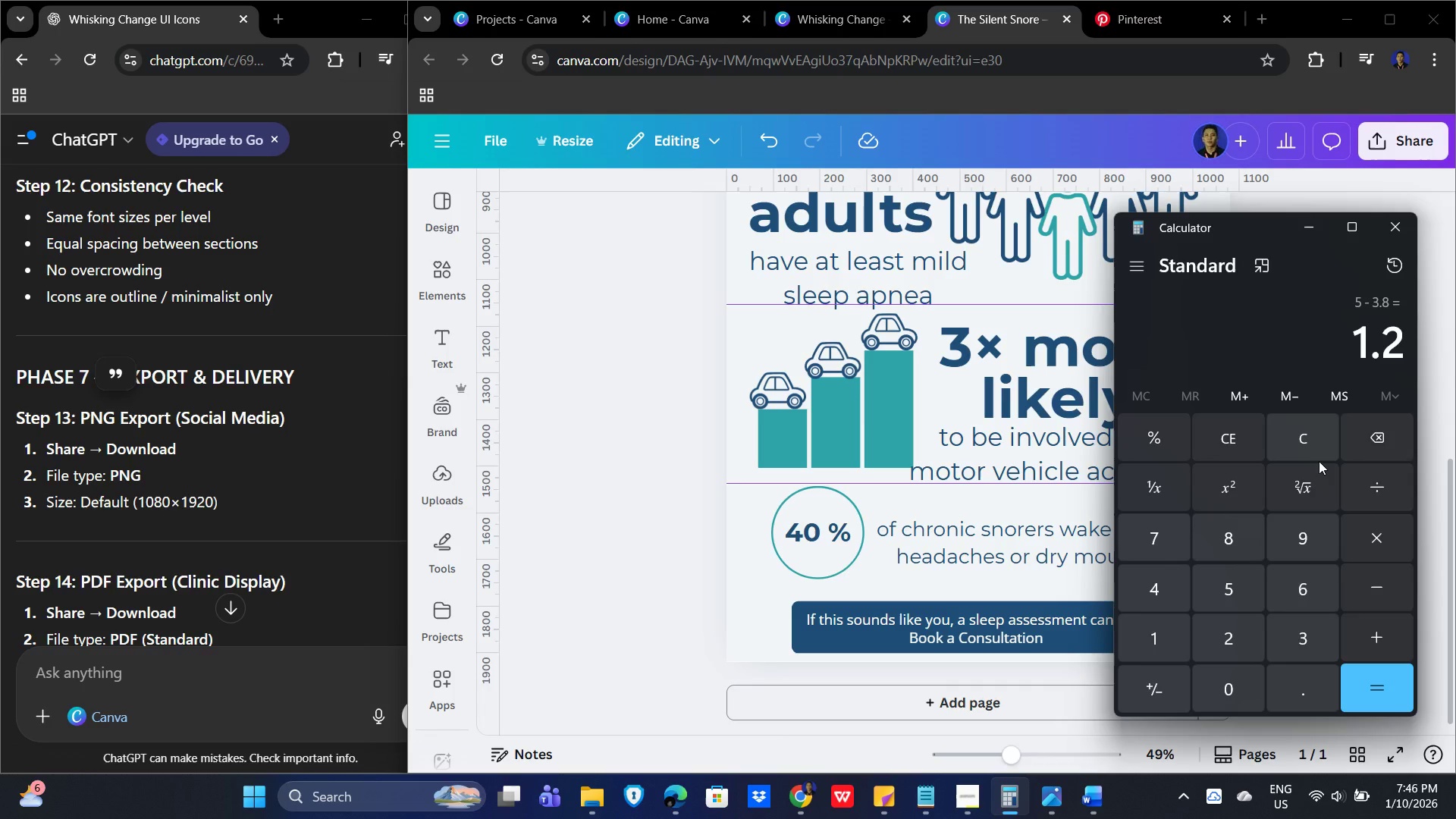 
left_click([1381, 491])
 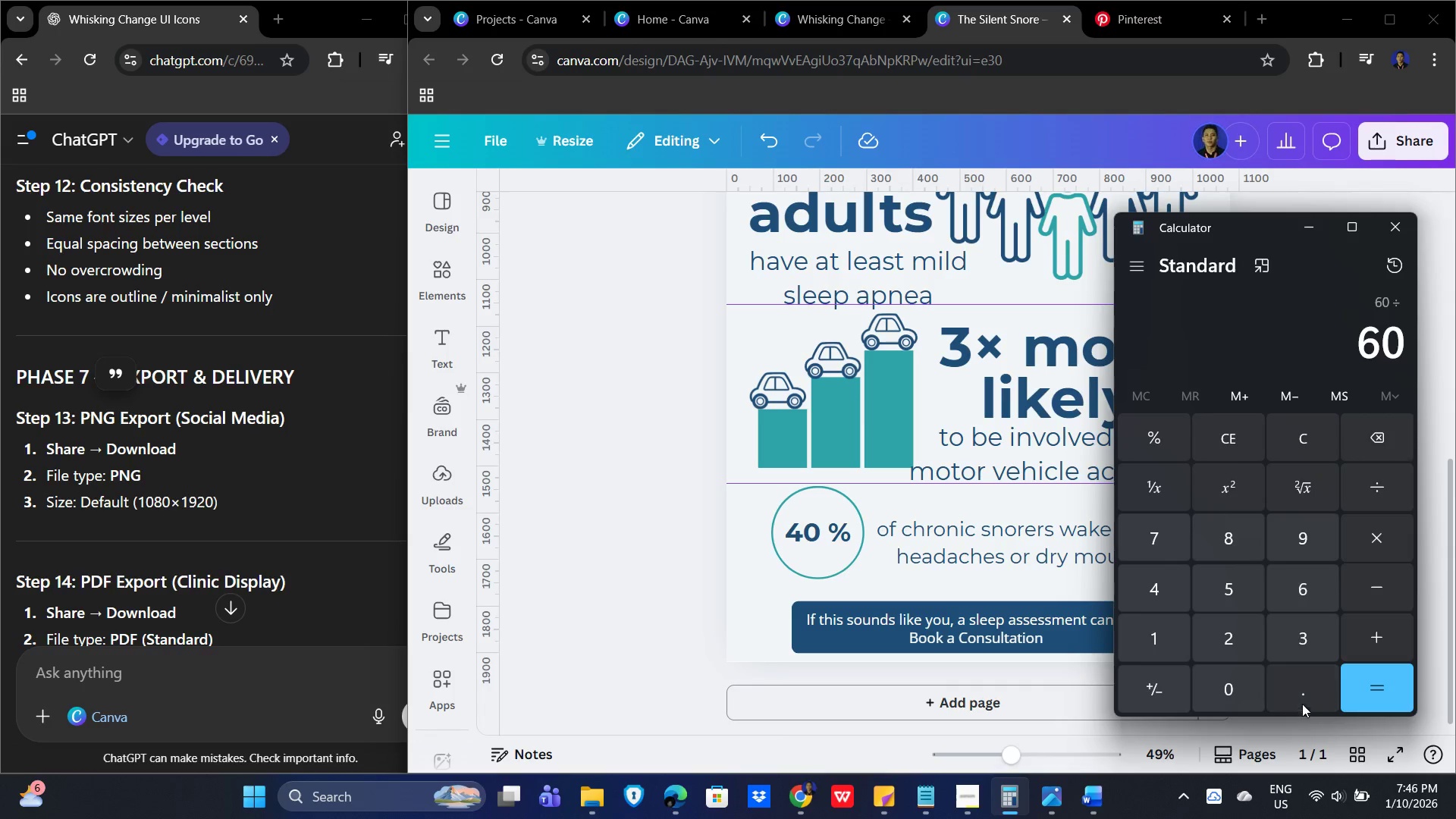 
left_click([1301, 692])
 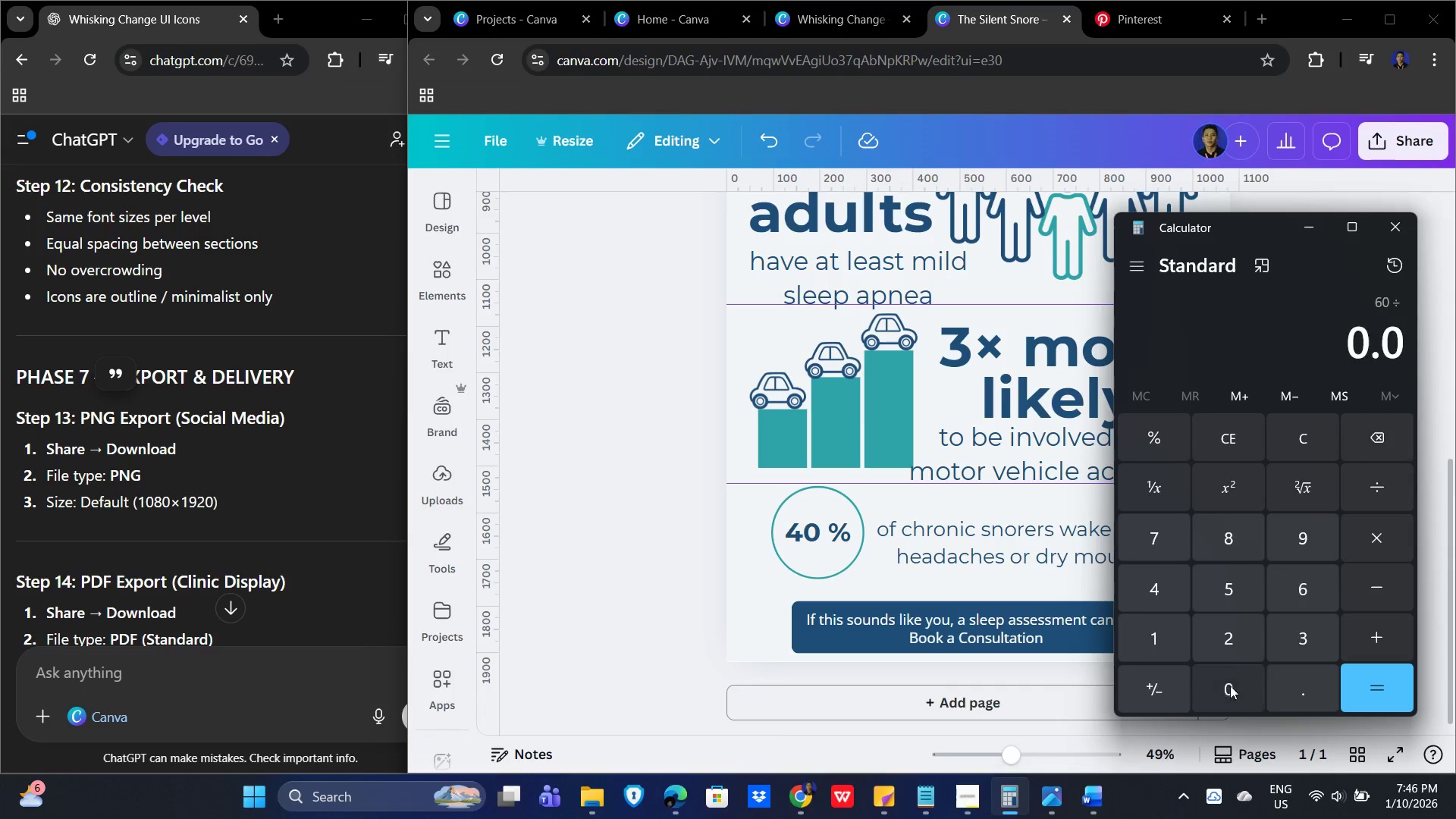 
double_click([1220, 640])
 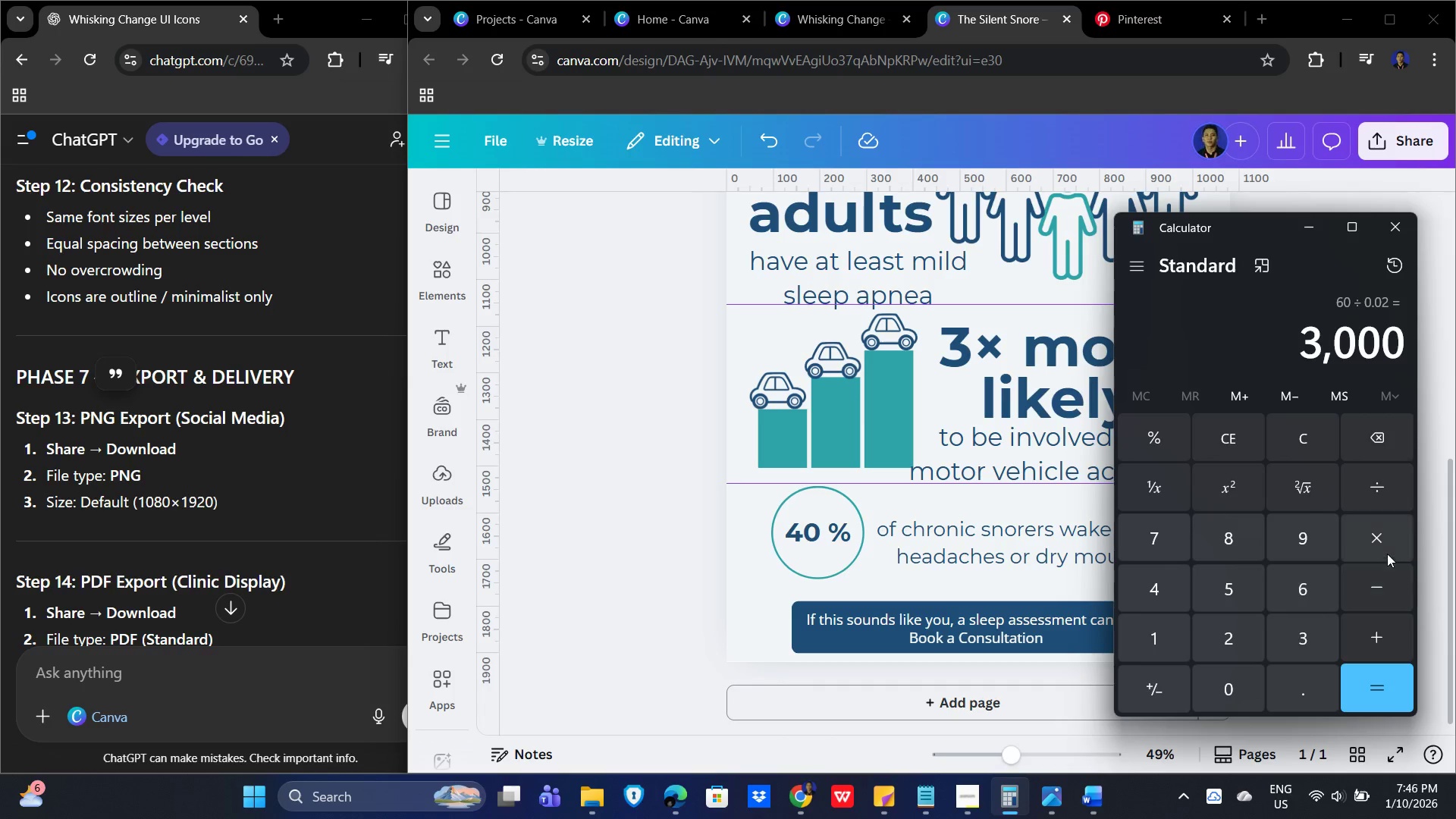 
left_click([1385, 547])
 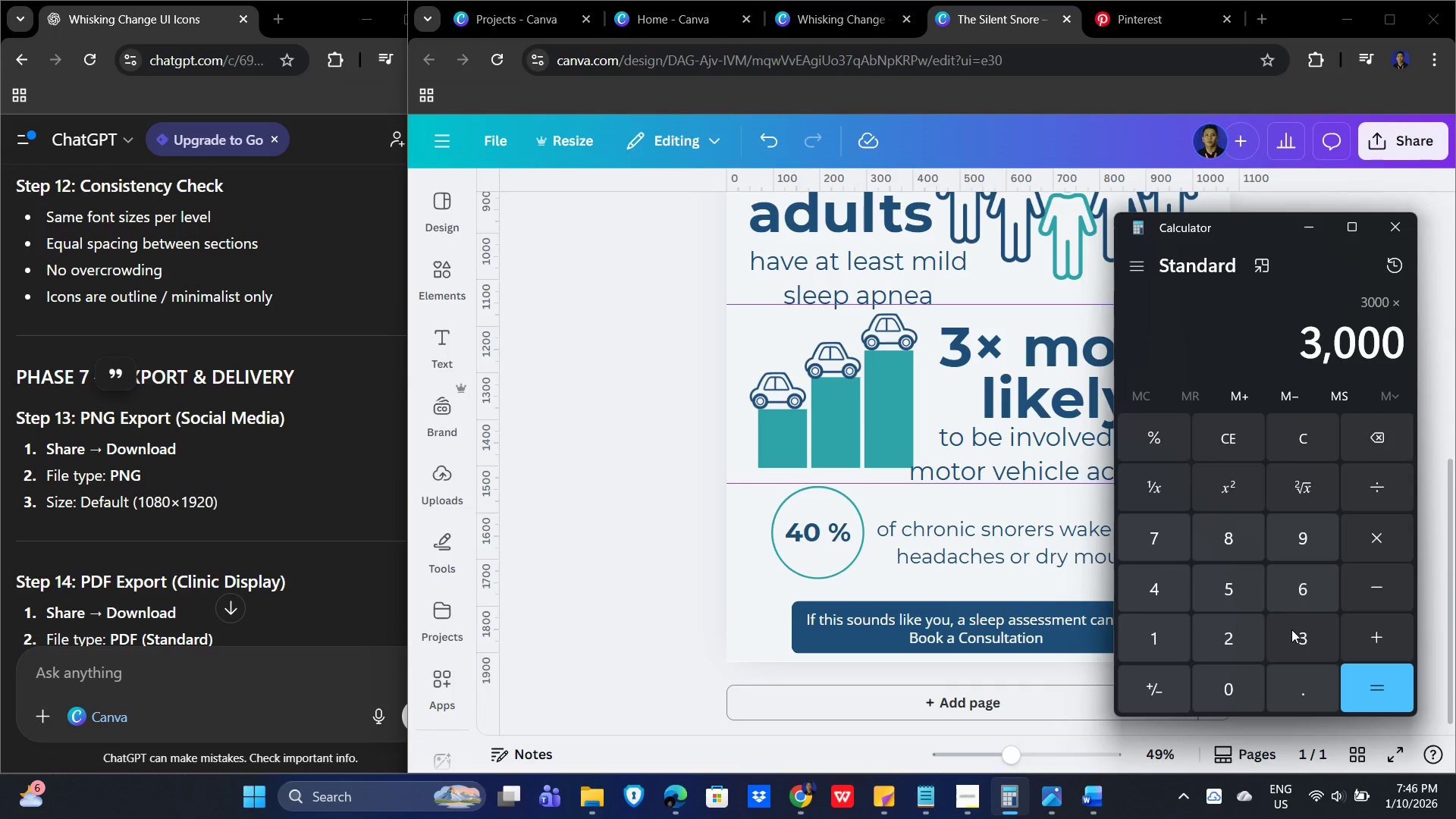 
left_click([1291, 629])
 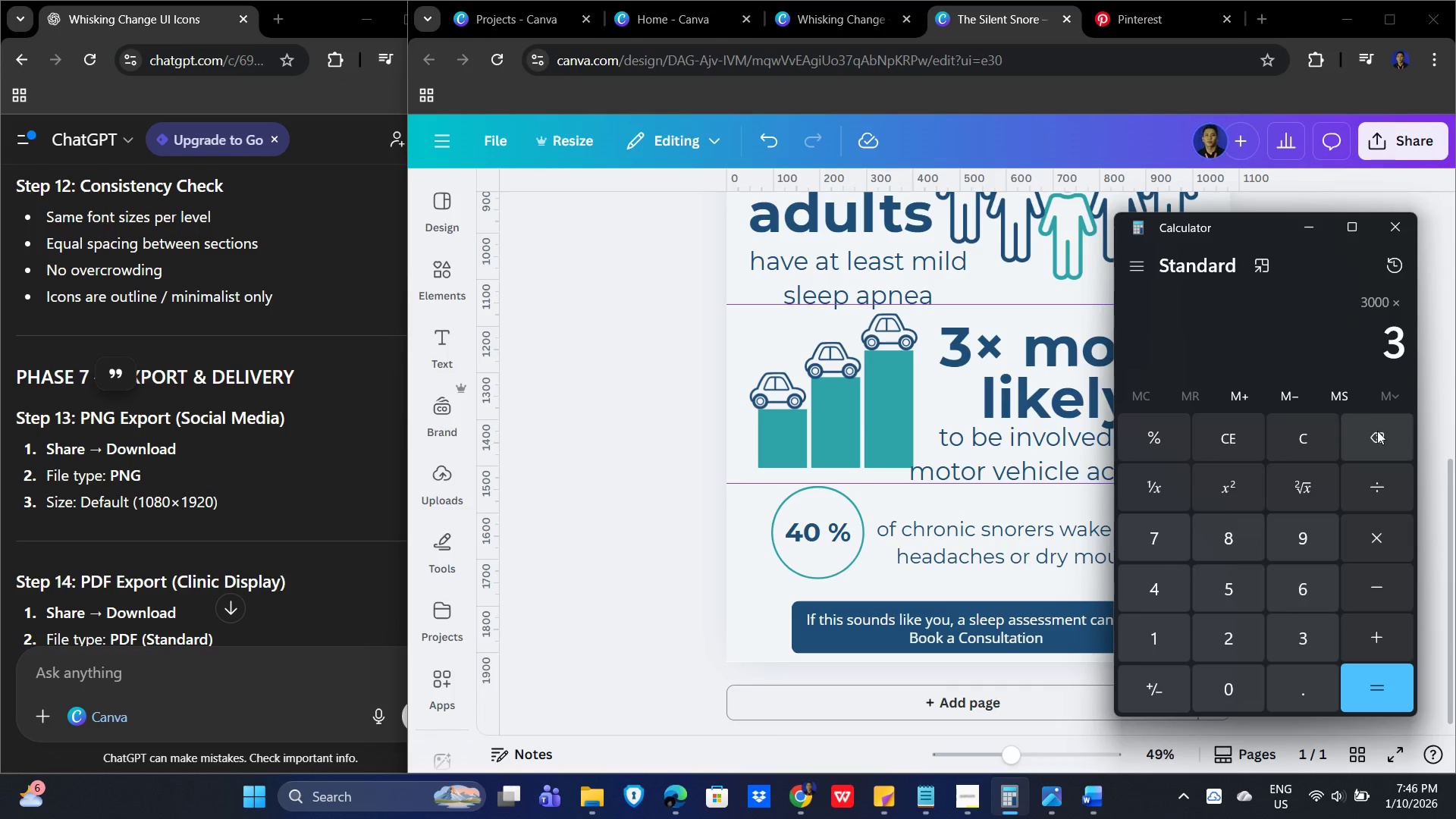 
double_click([1377, 431])
 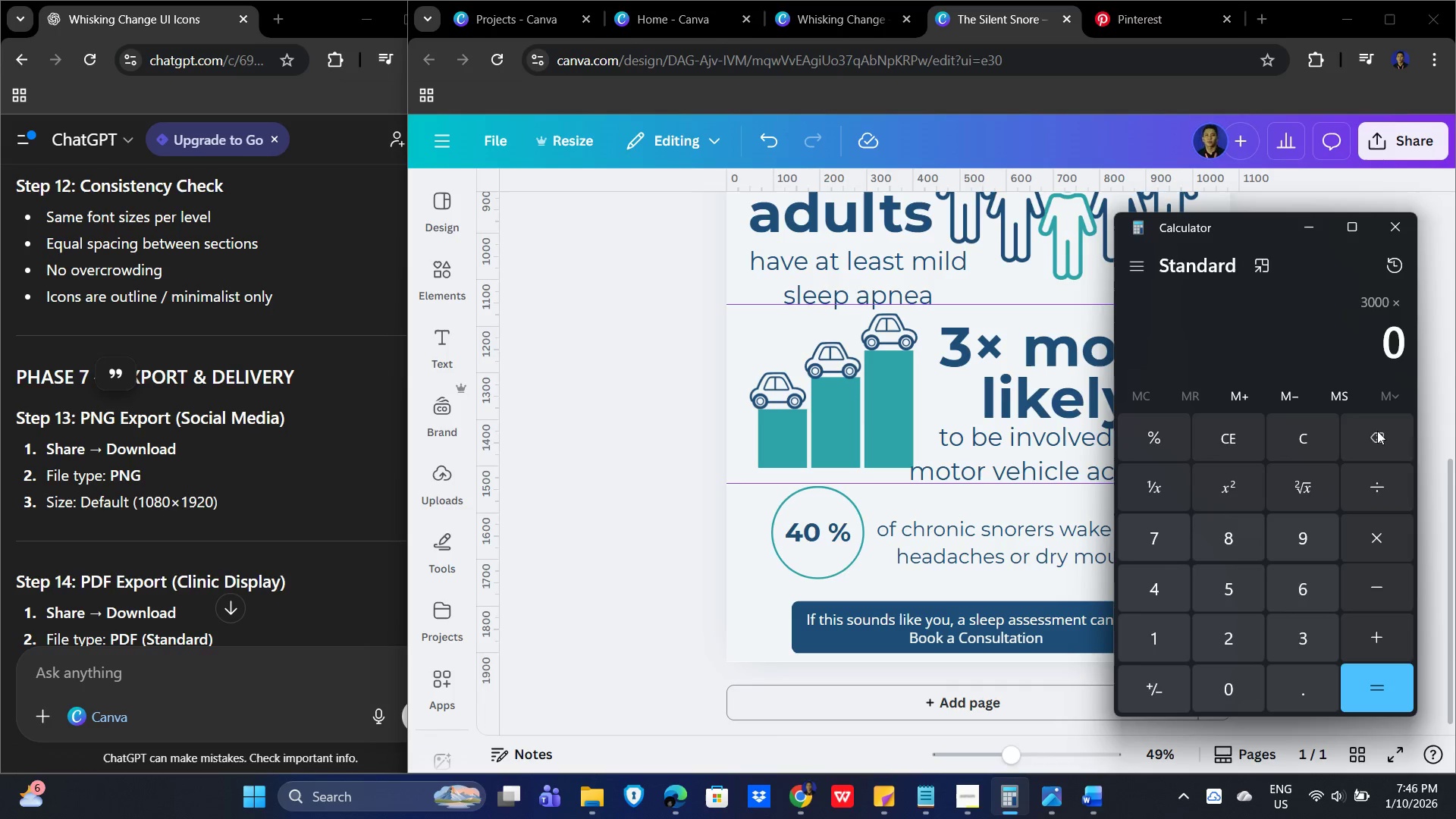 
triple_click([1377, 431])
 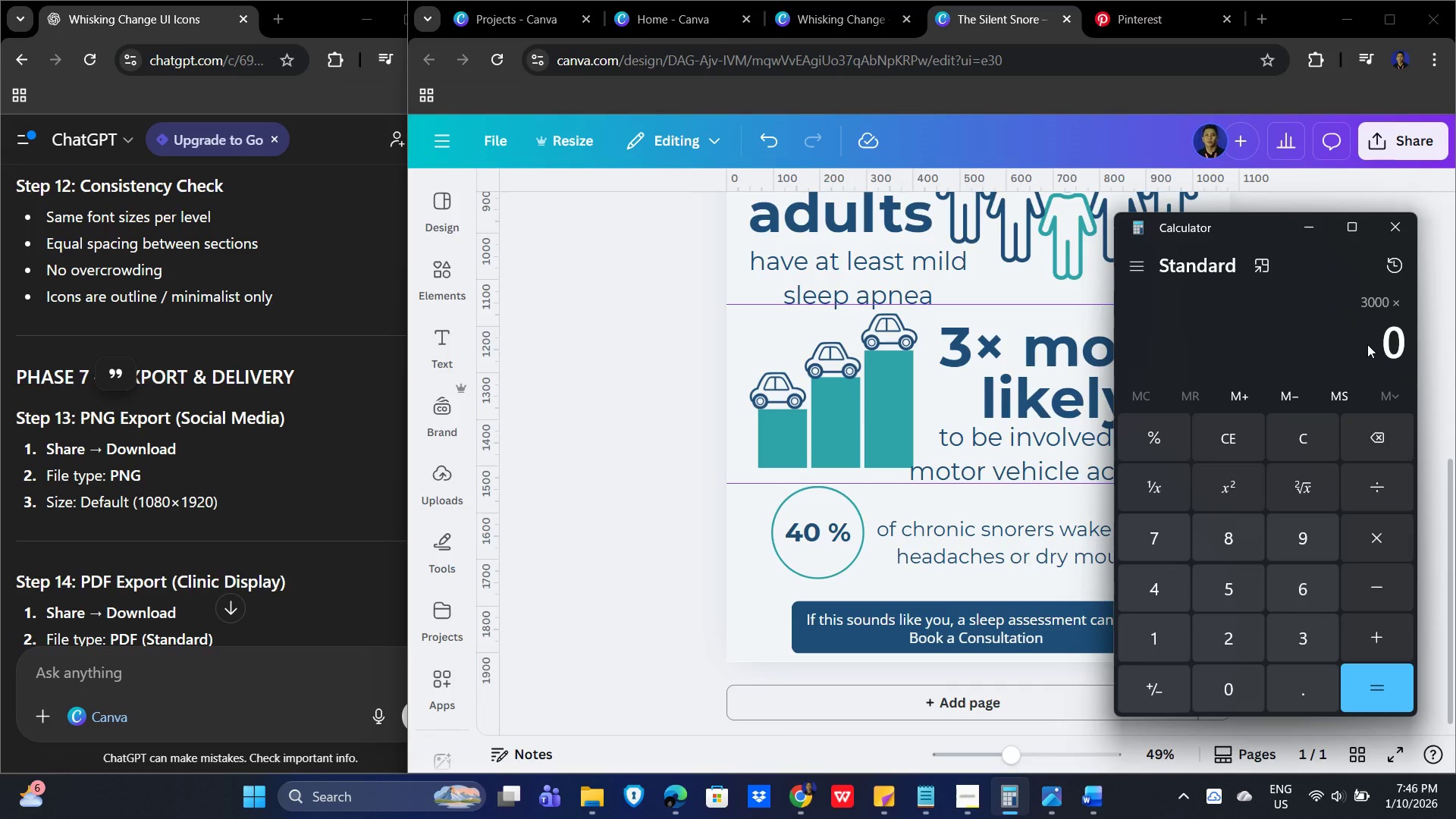 
key(Delete)
 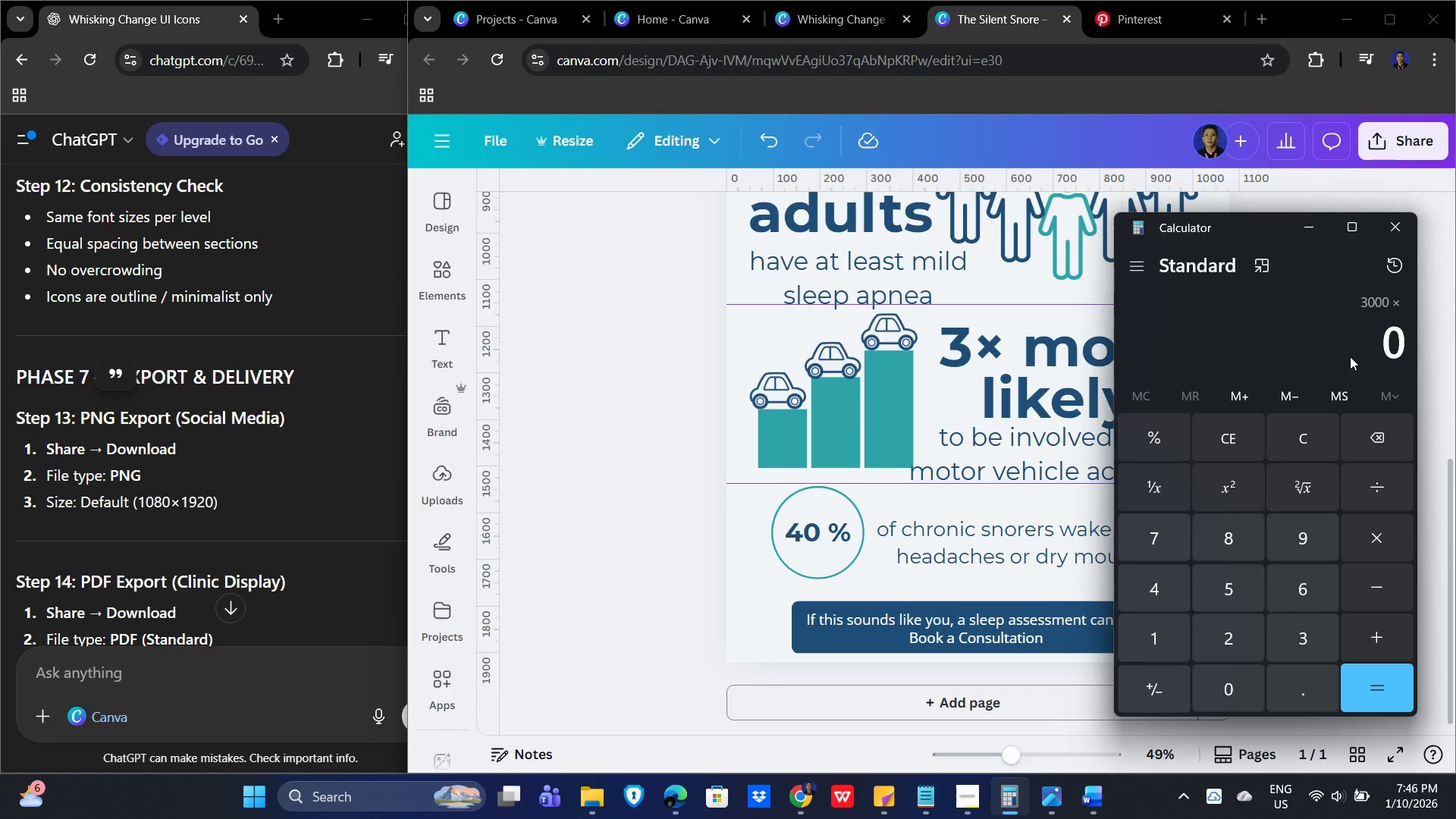 
key(NumpadEnter)
 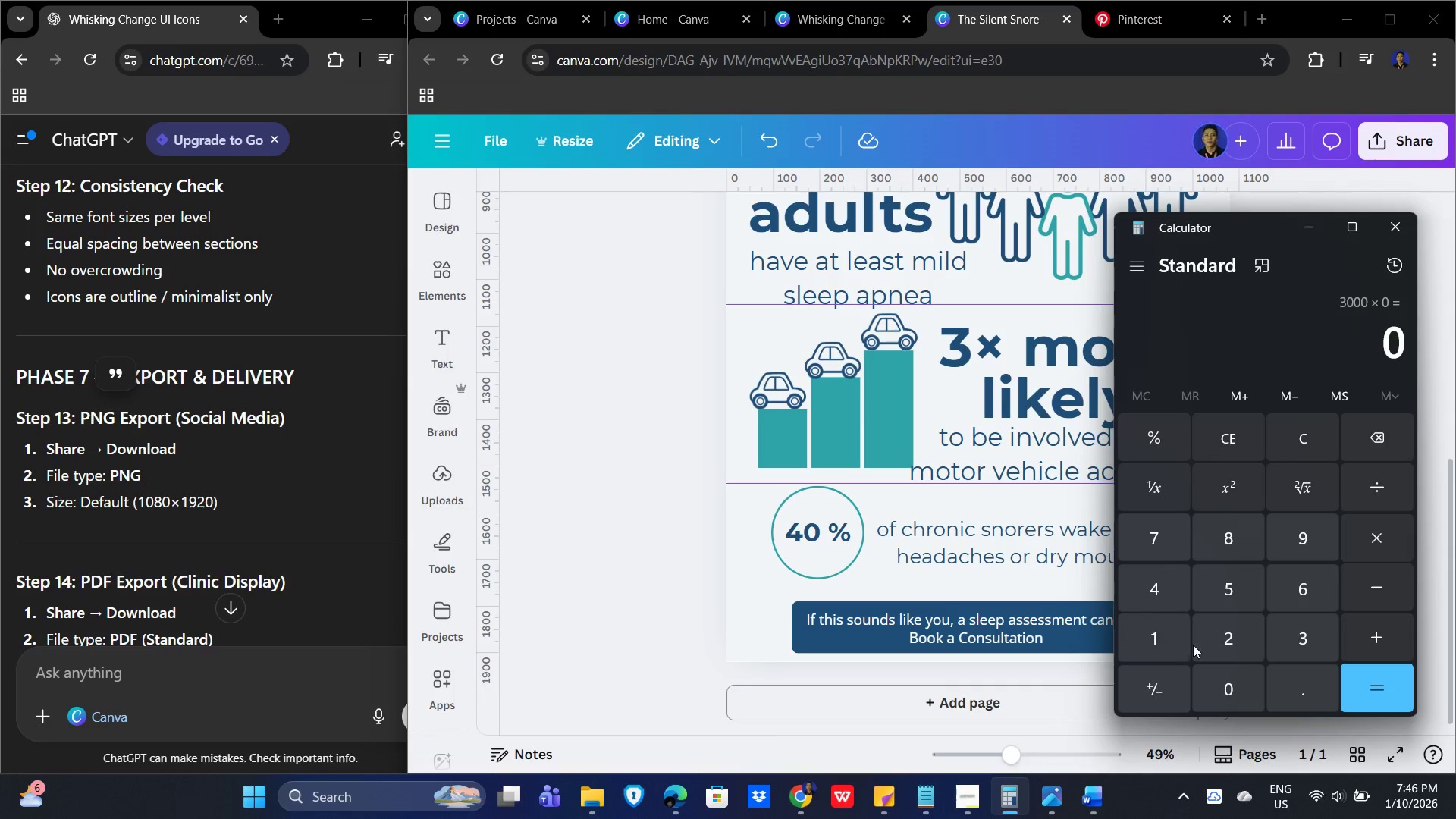 
left_click([1301, 684])
 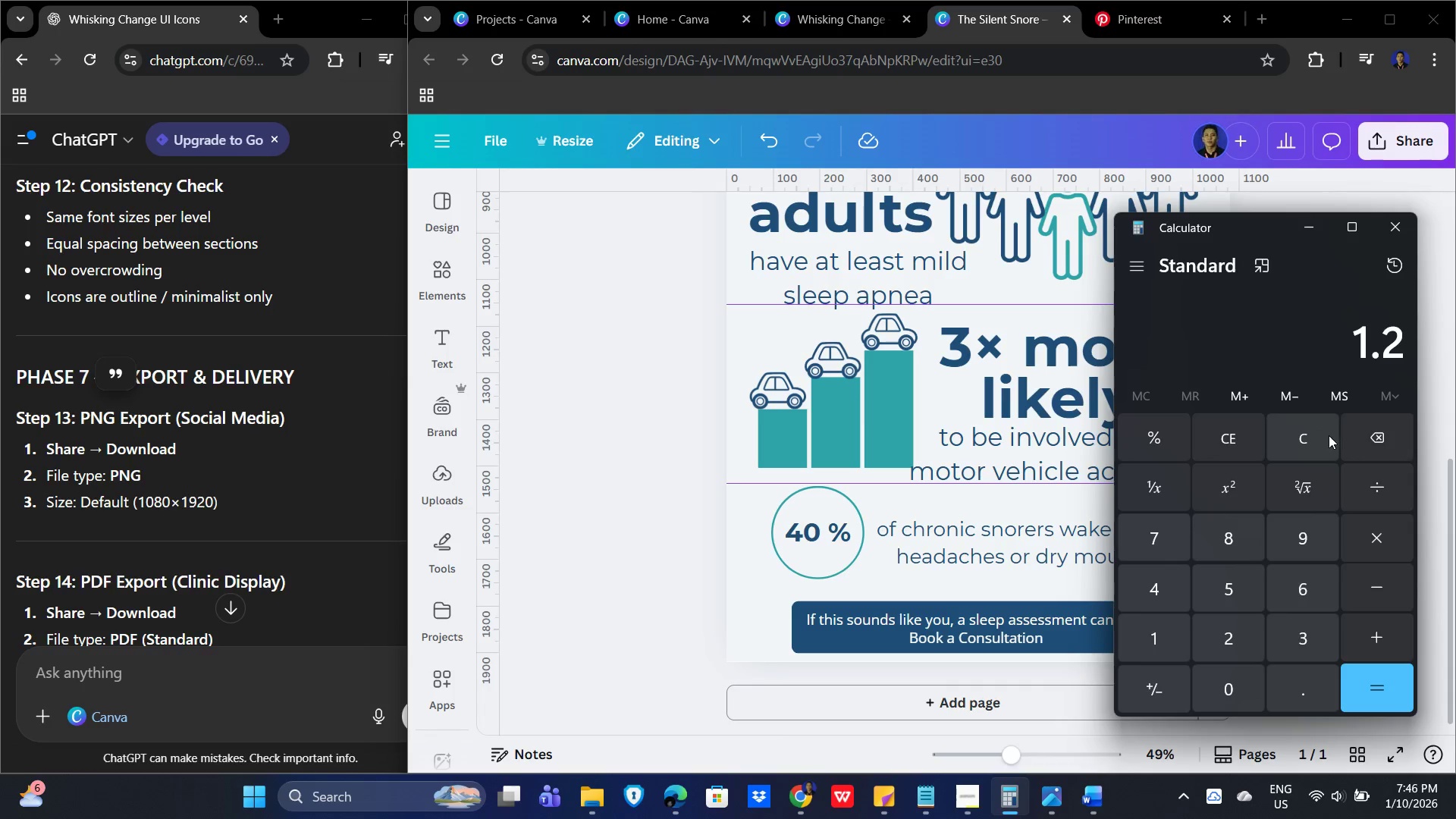 
double_click([1375, 432])
 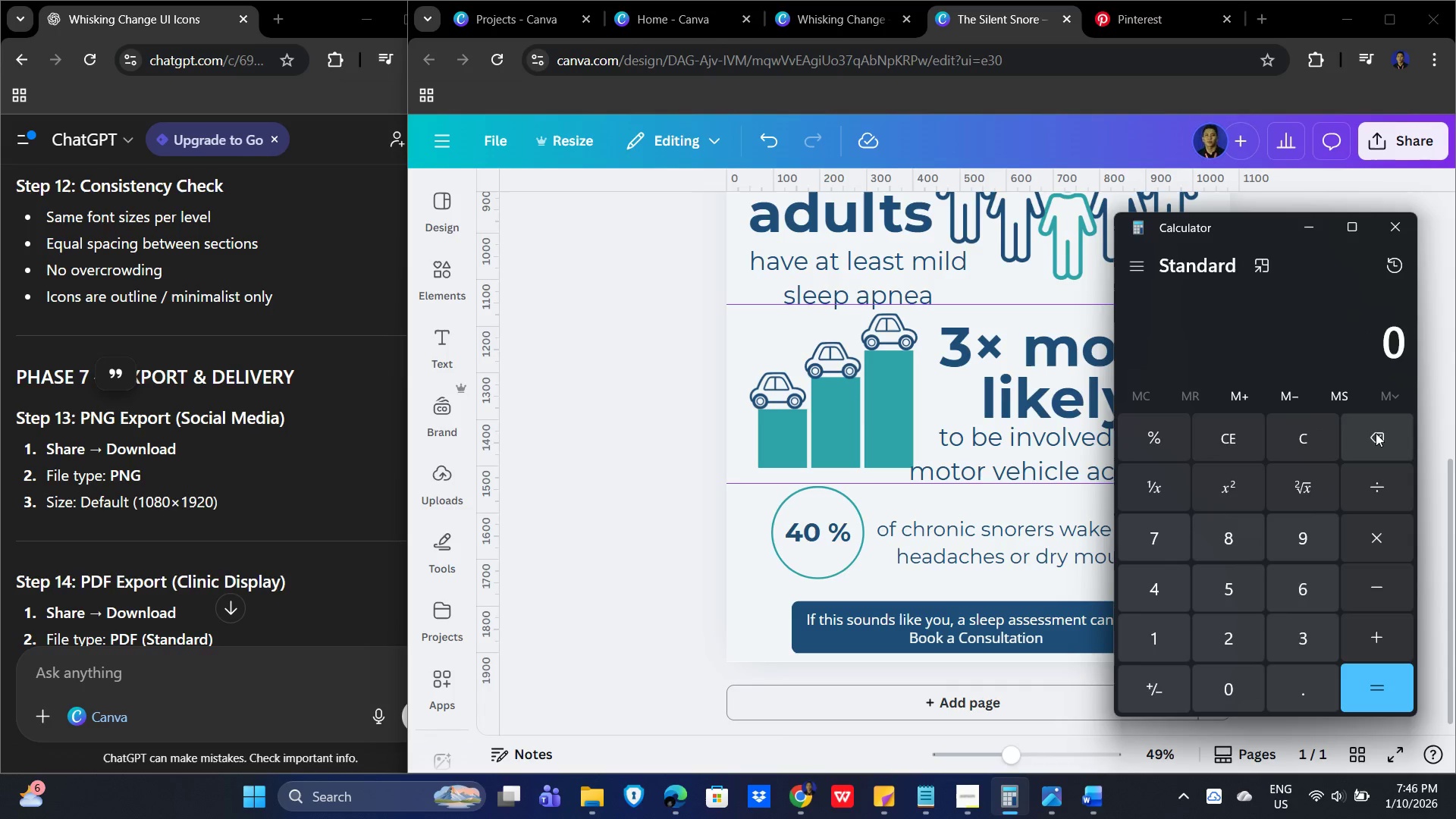 
triple_click([1376, 433])
 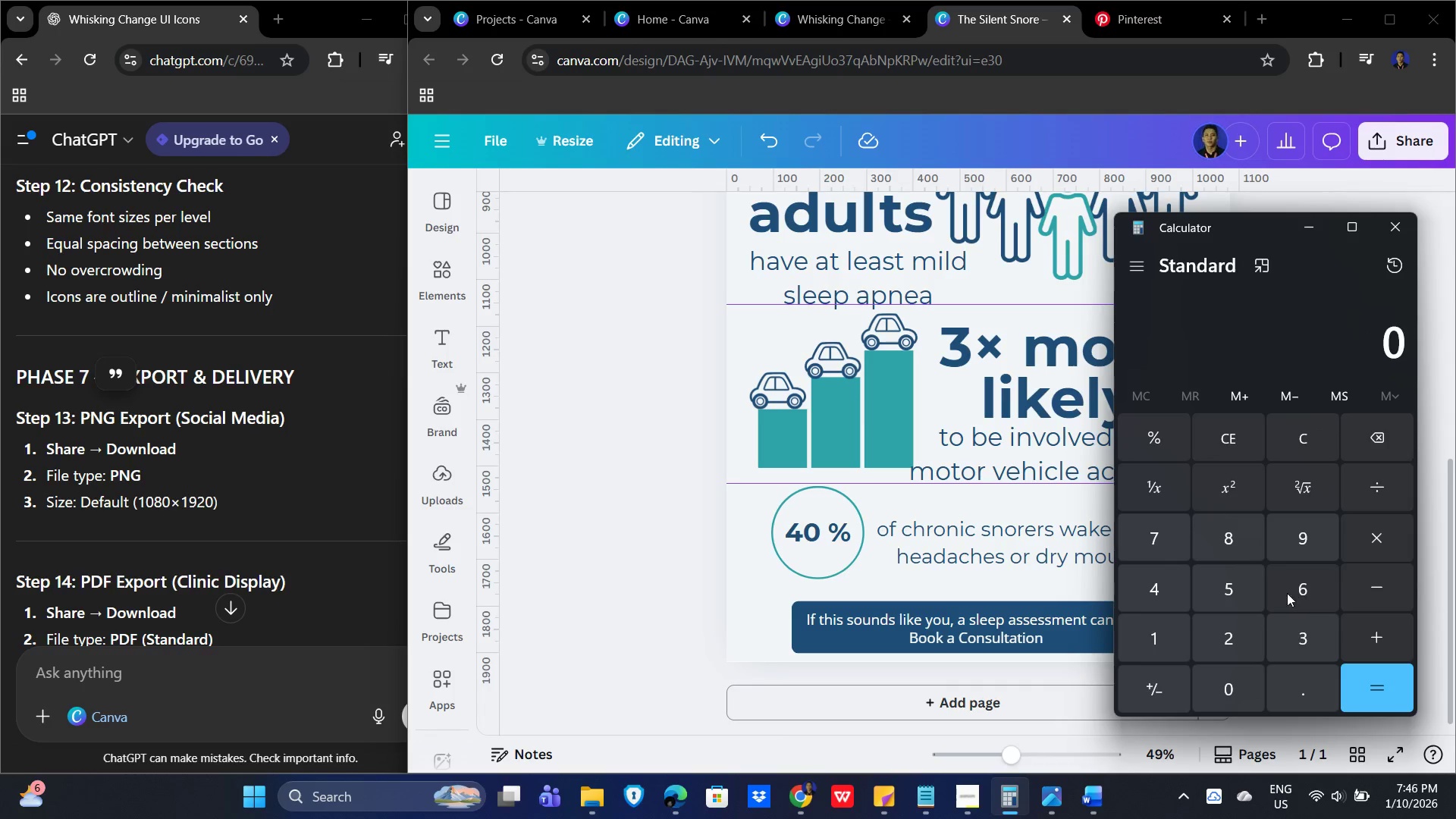 
left_click([1298, 585])
 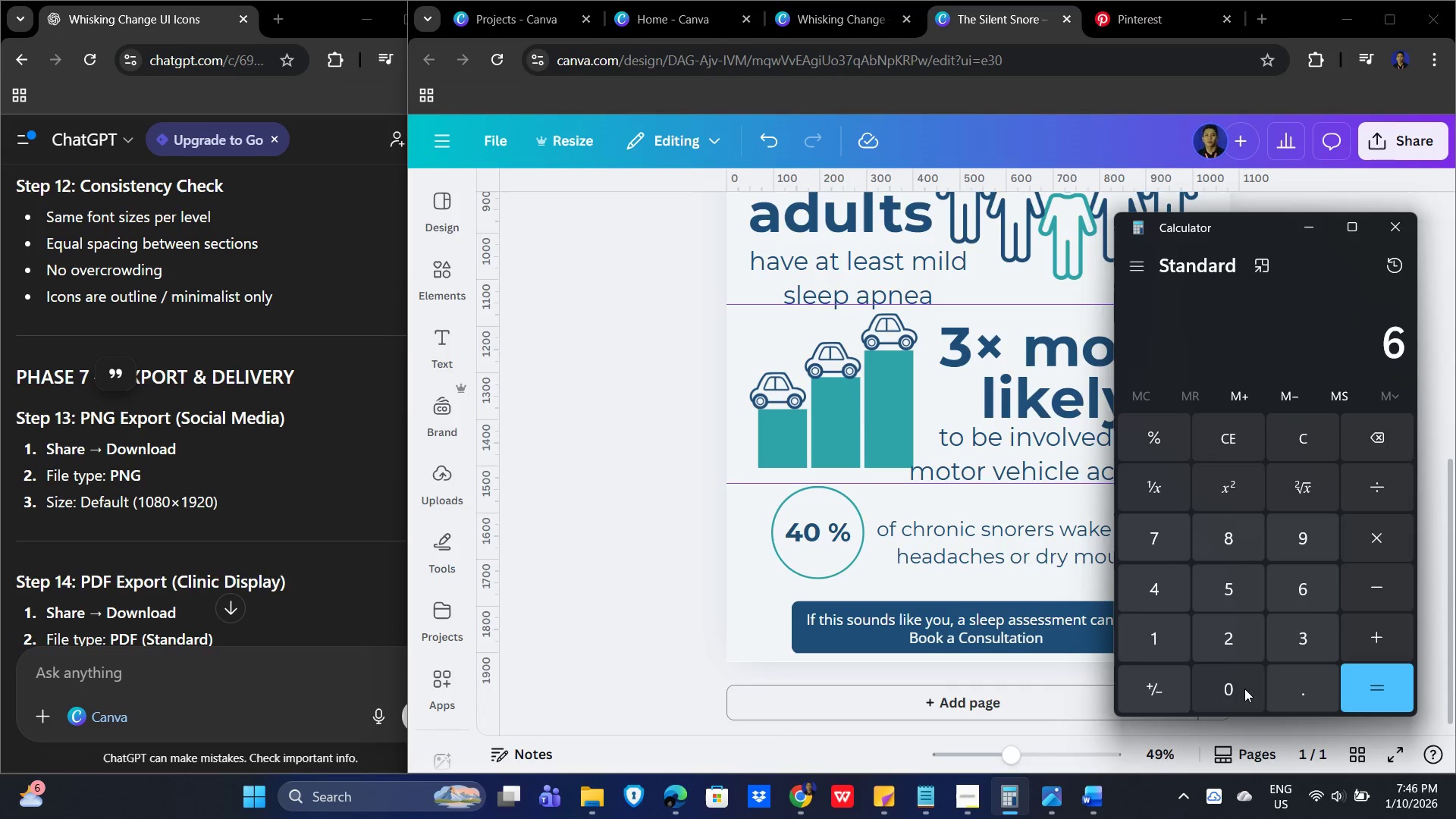 
left_click([1244, 689])
 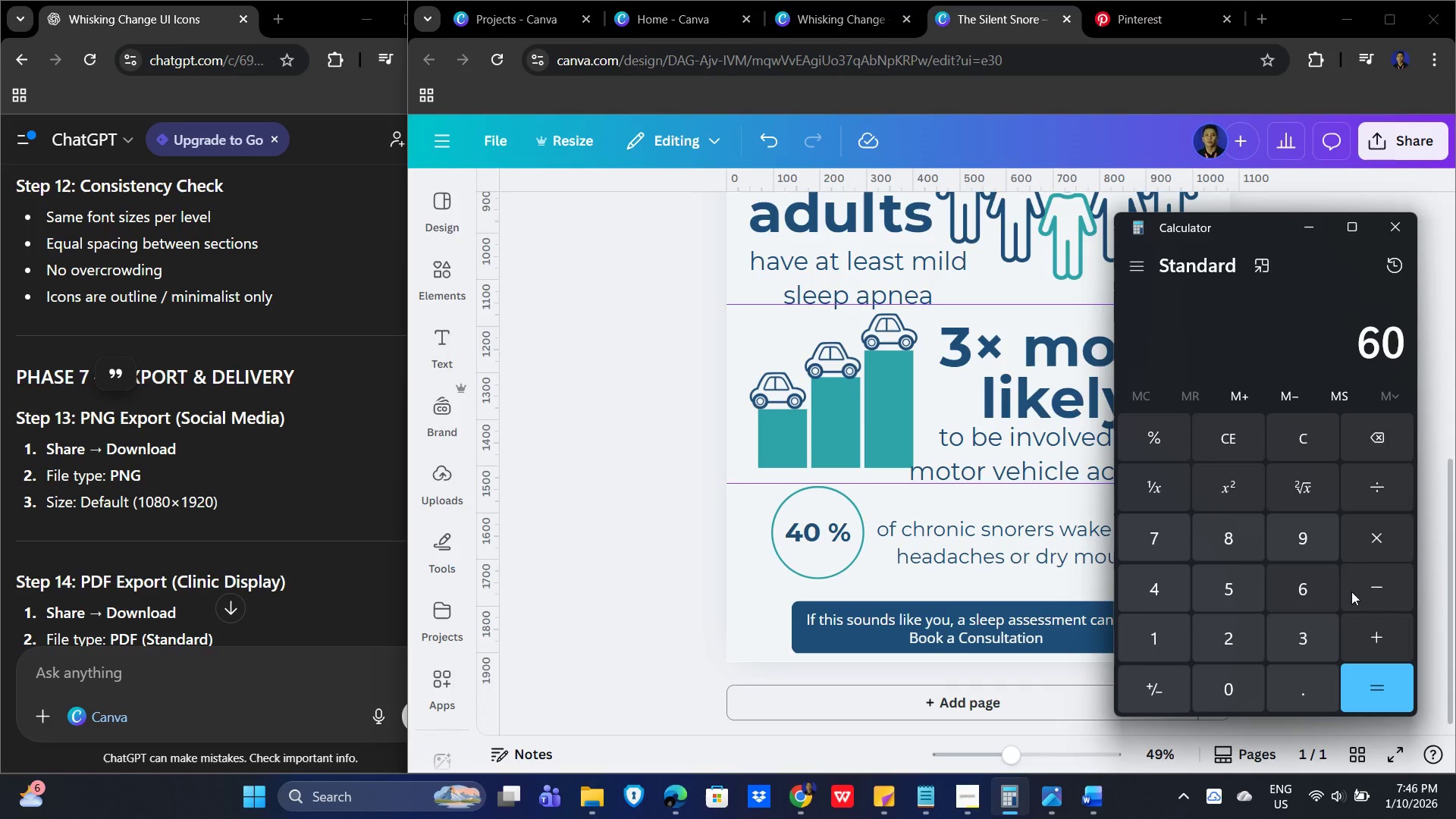 
double_click([1391, 435])
 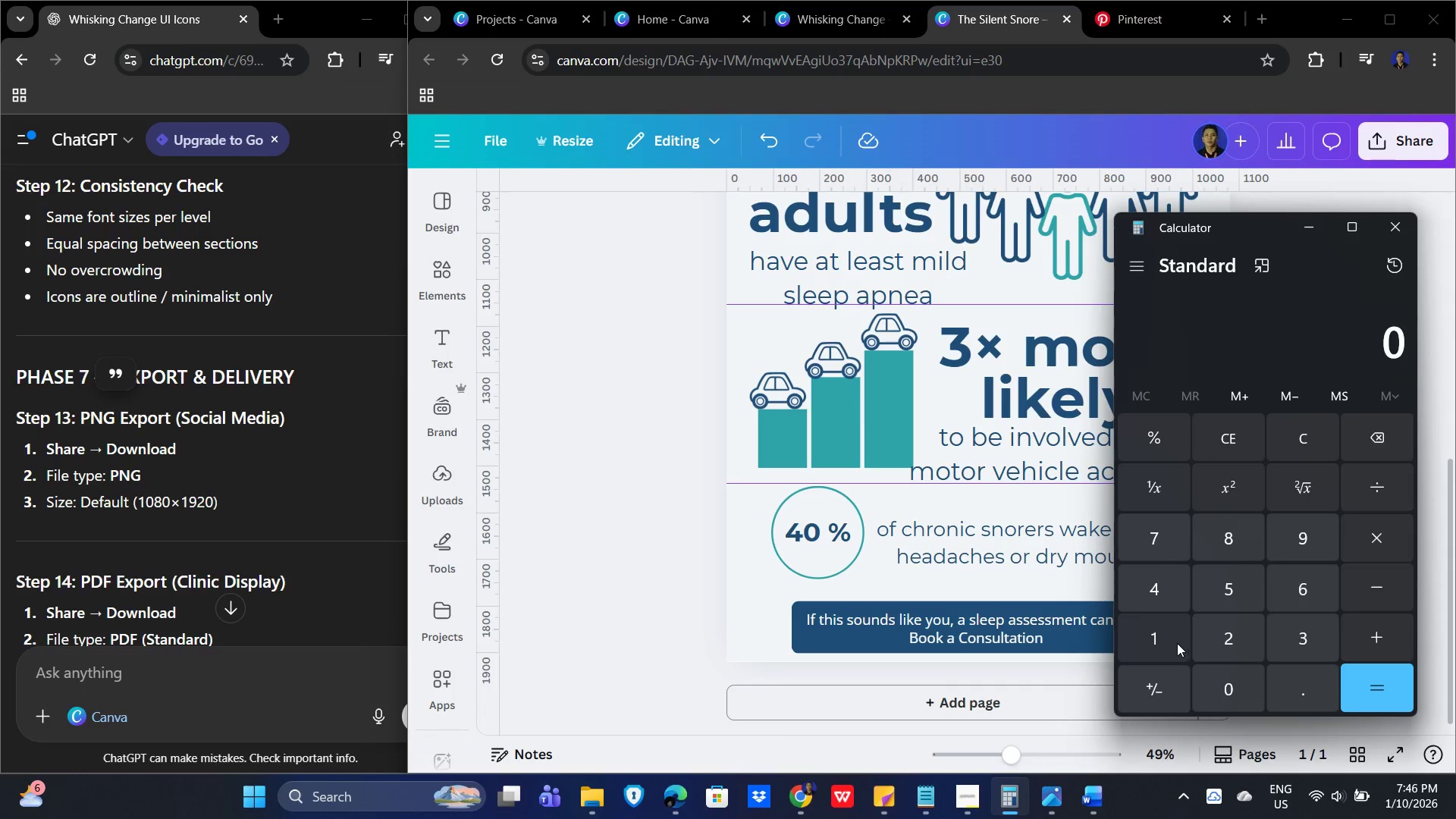 
left_click_drag(start_coordinate=[1161, 640], to_coordinate=[1168, 640])
 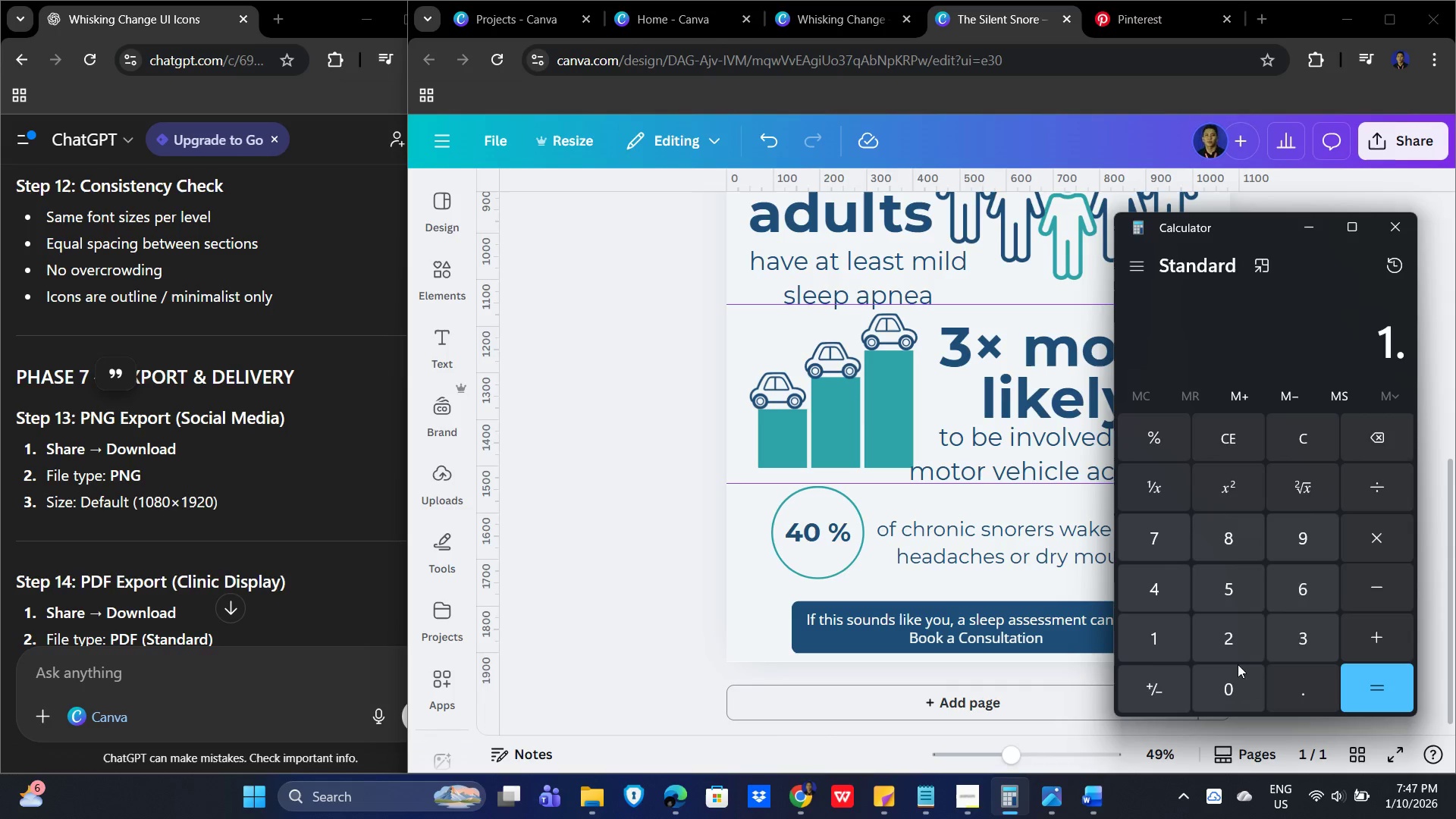 
double_click([1227, 652])
 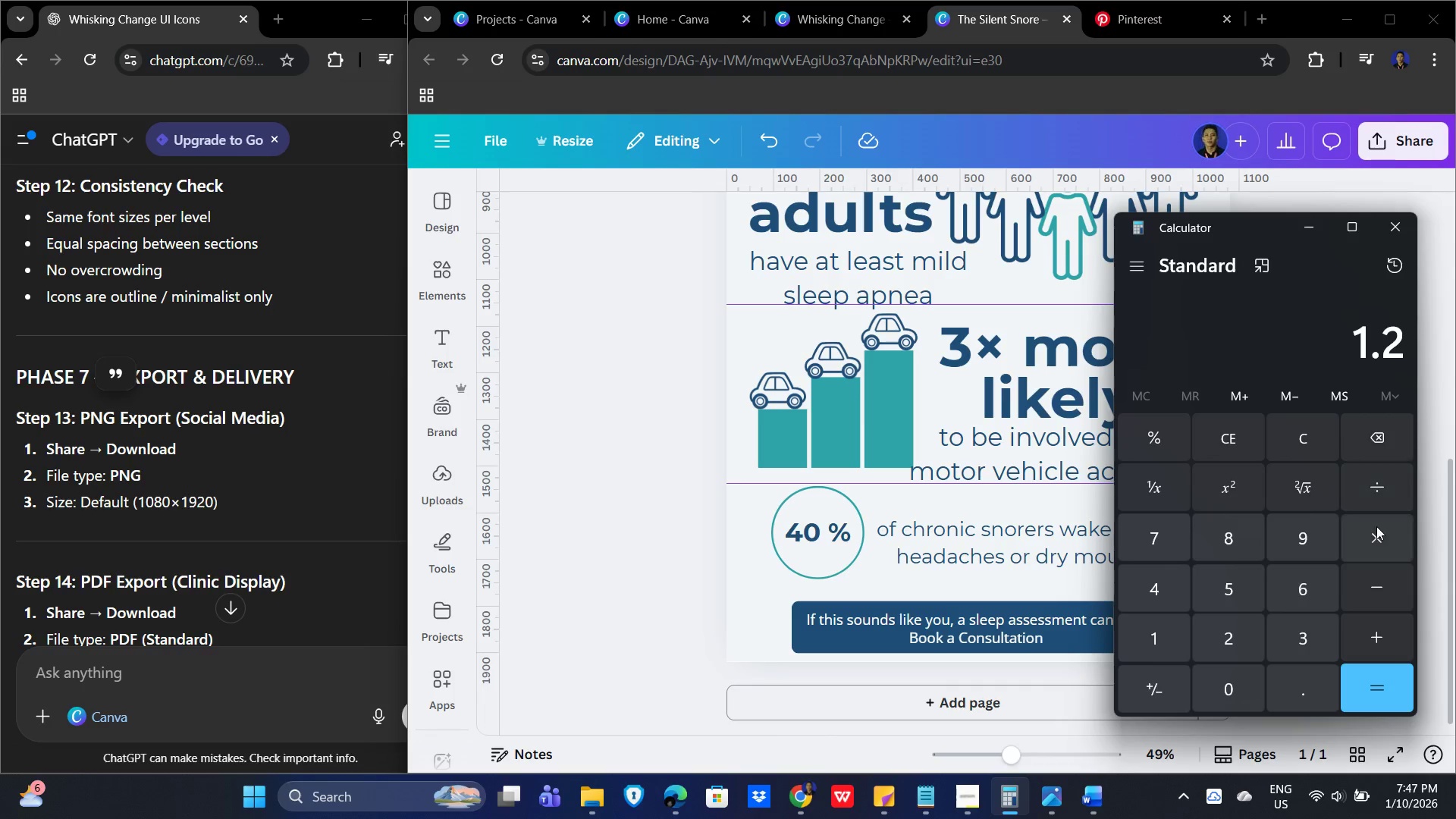 
left_click([1383, 538])
 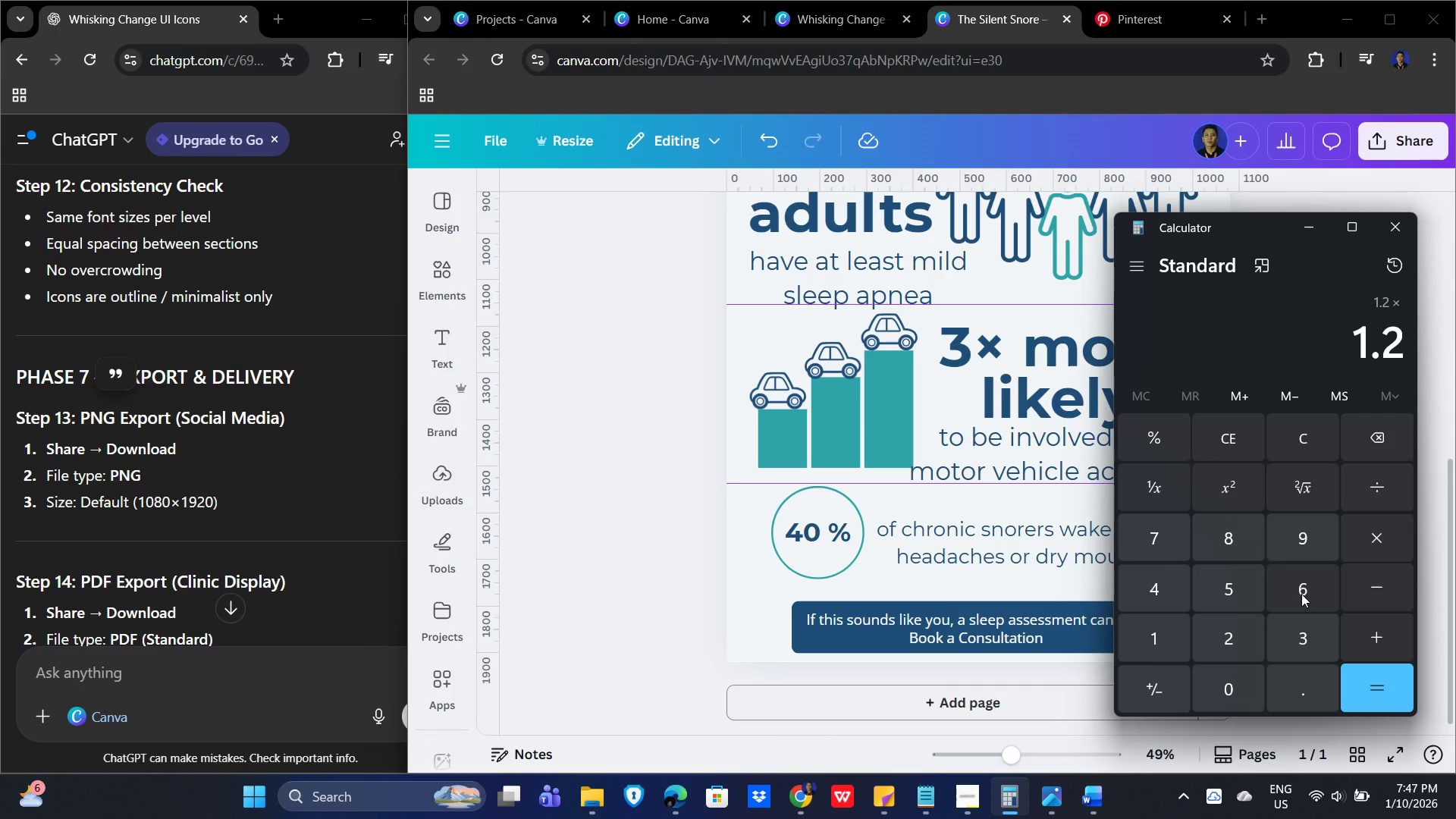 
left_click([1306, 594])
 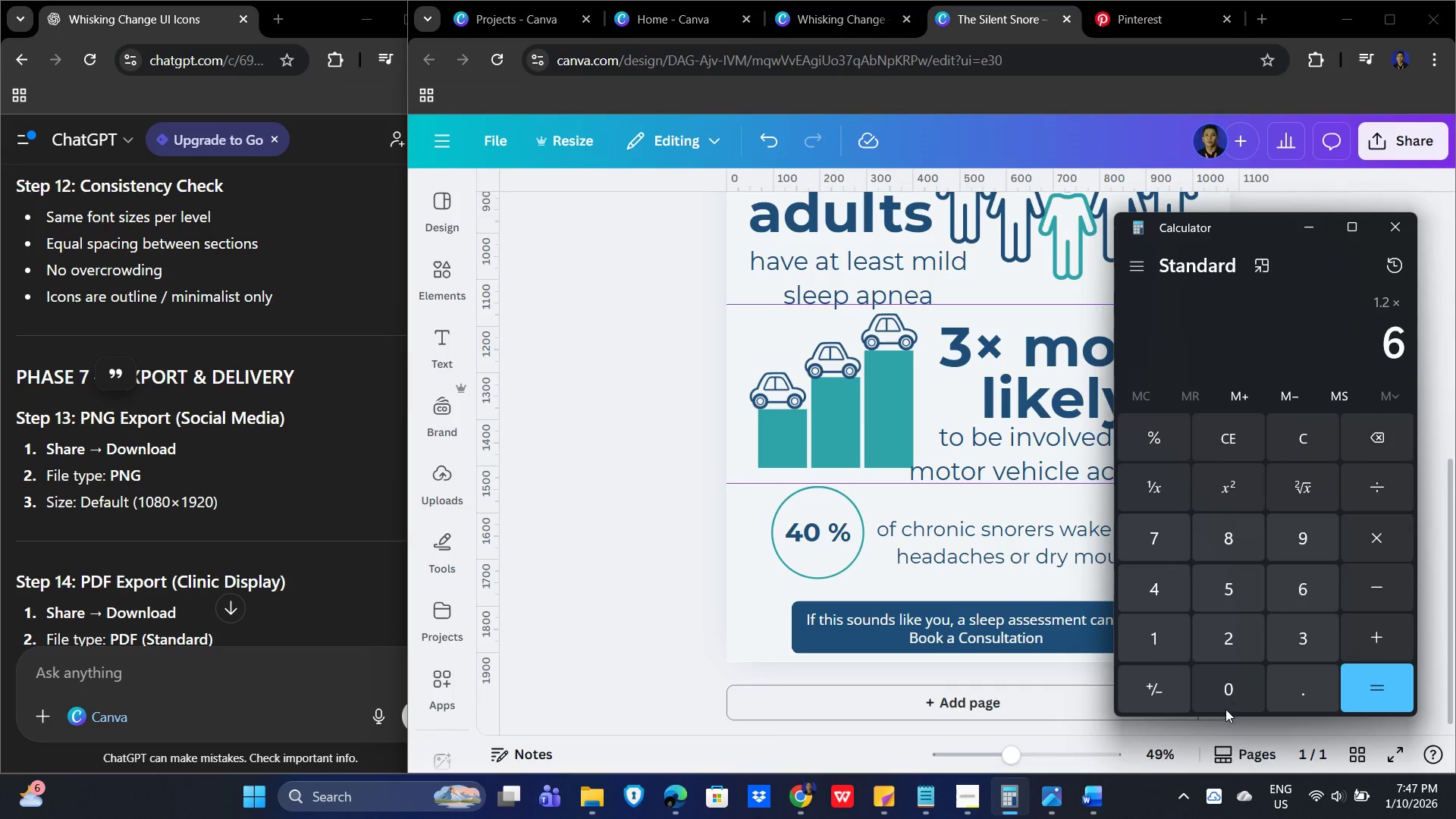 
left_click_drag(start_coordinate=[1228, 709], to_coordinate=[1232, 707])
 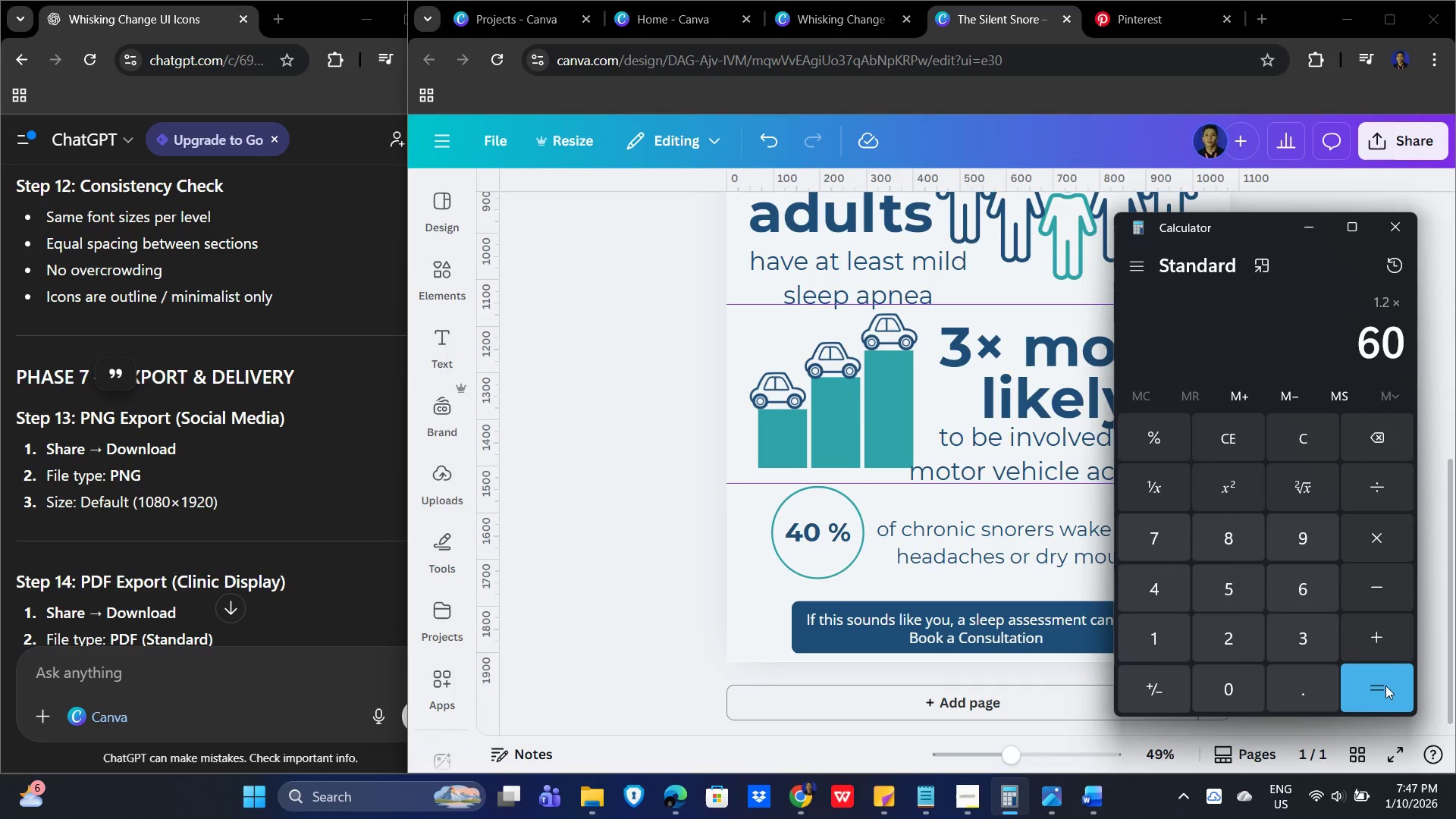 
triple_click([1387, 683])
 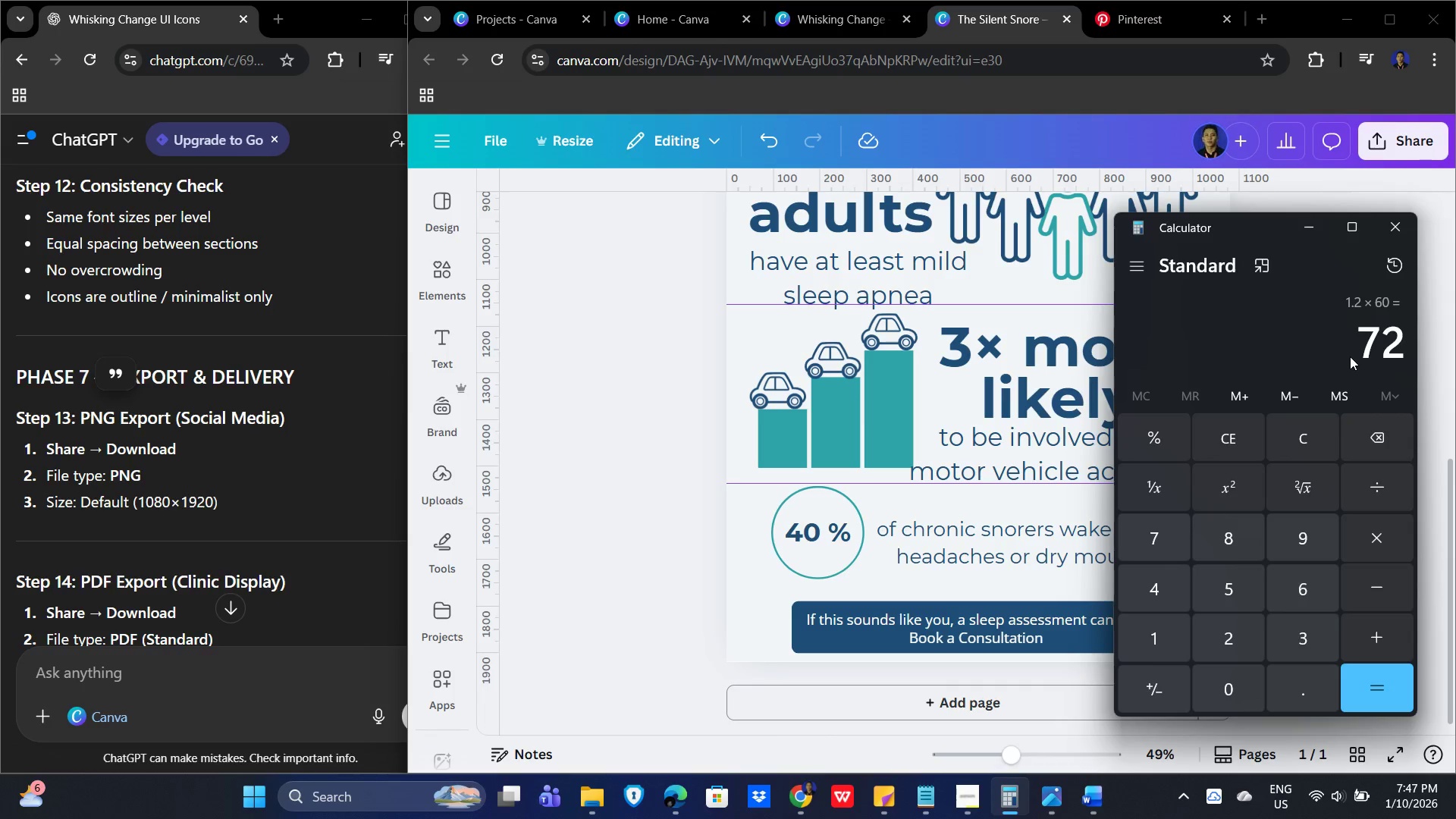 
wait(5.36)
 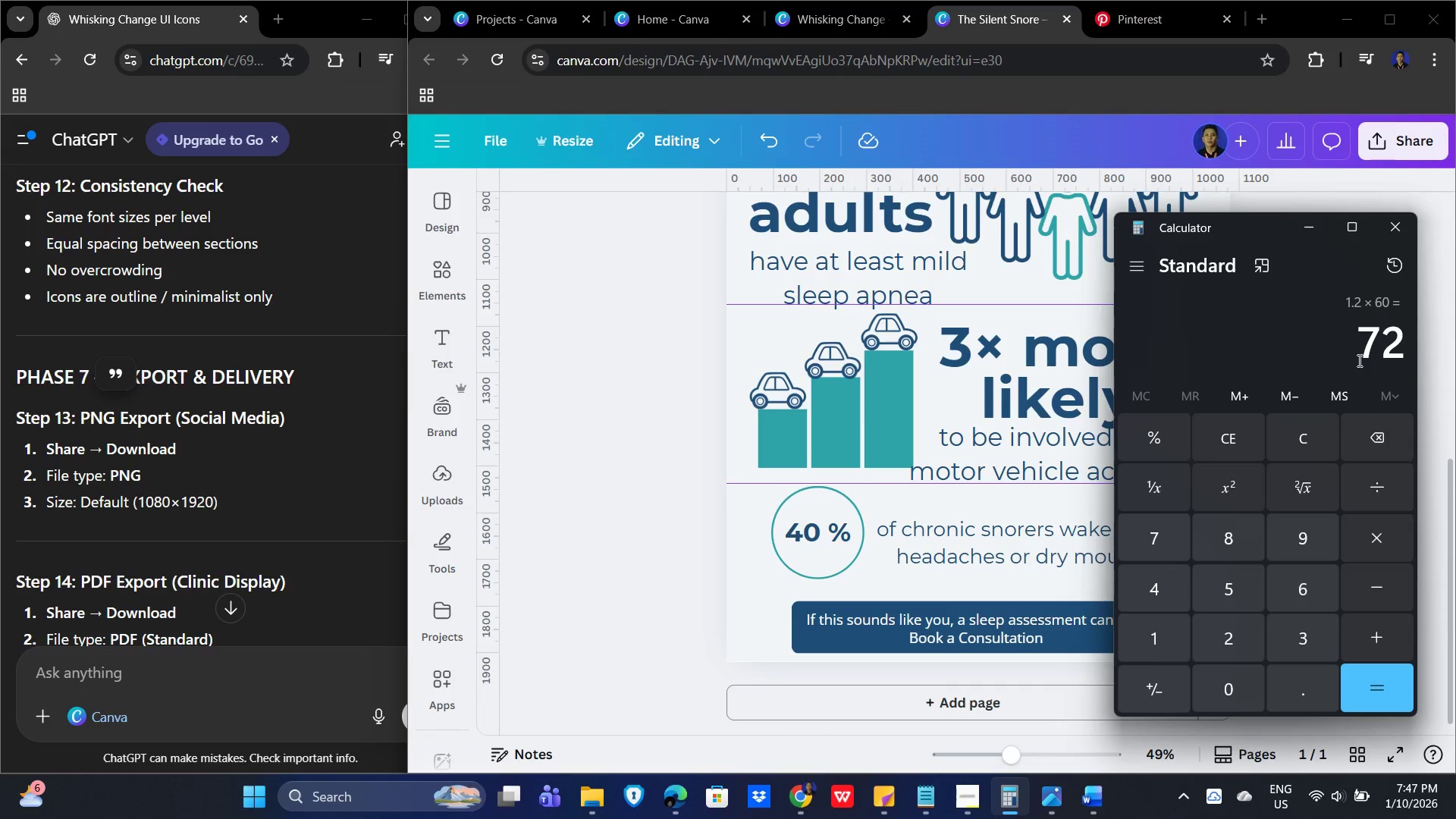 
left_click([1369, 434])
 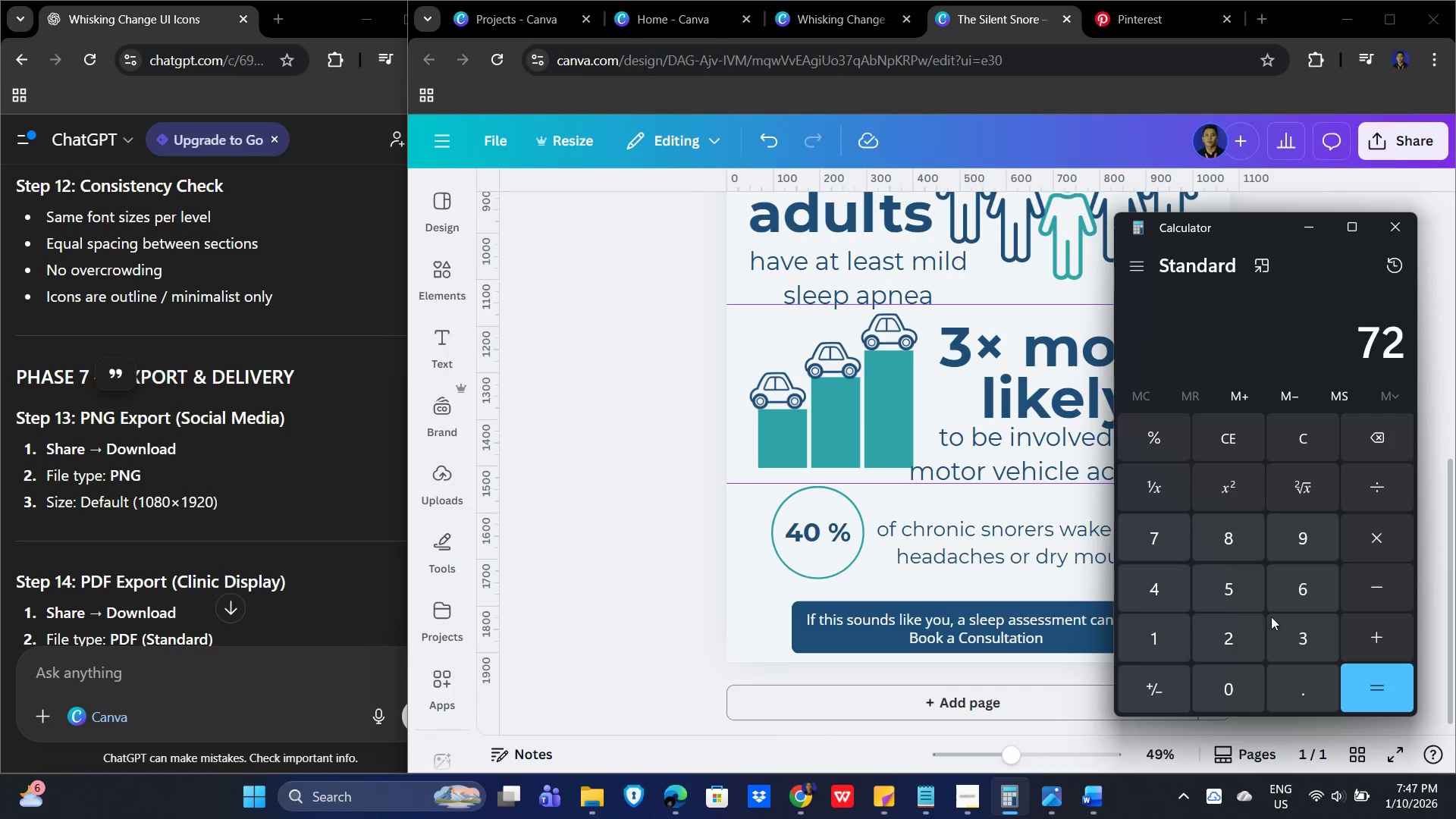 
double_click([1237, 684])
 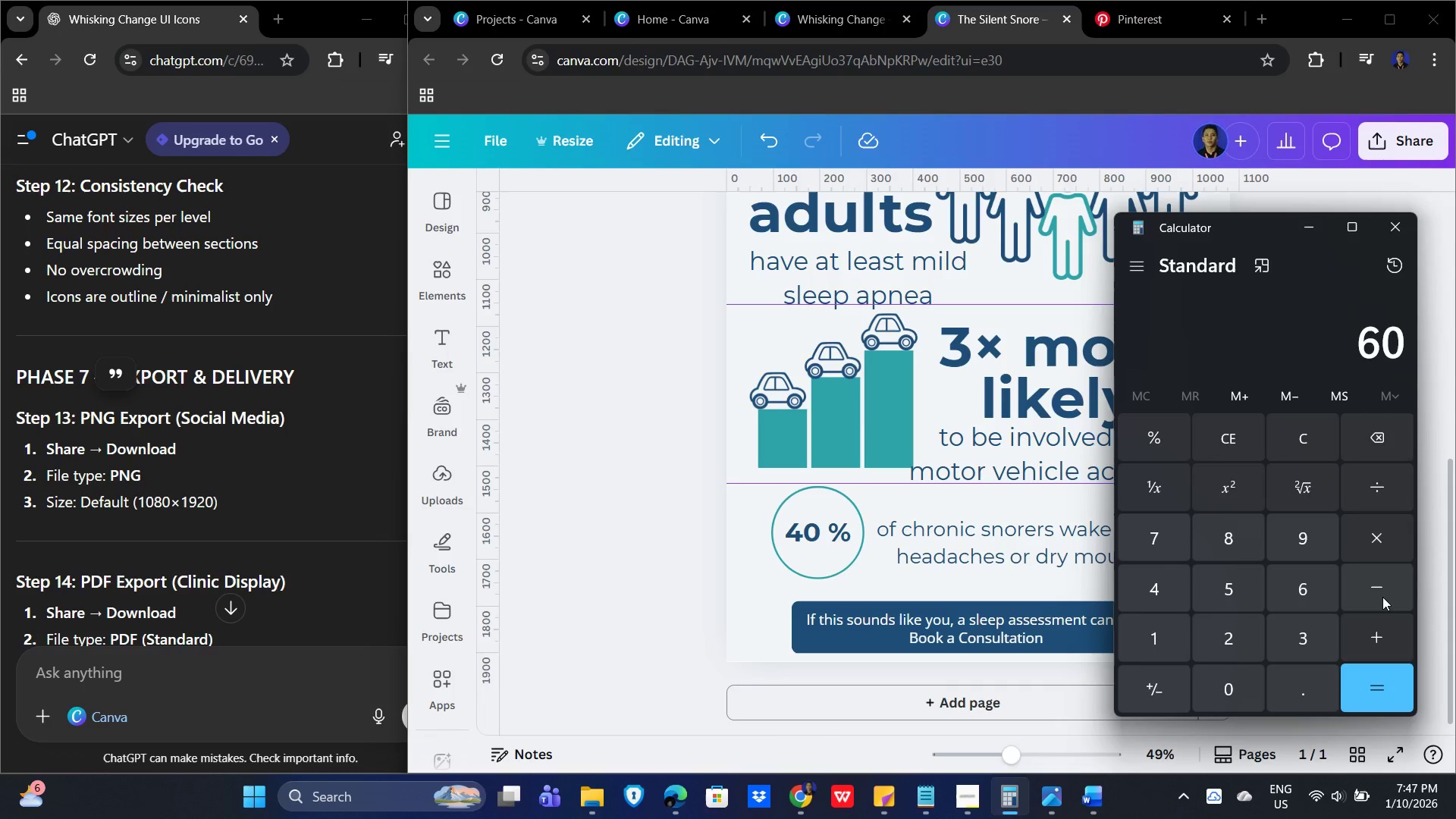 
left_click([1382, 586])
 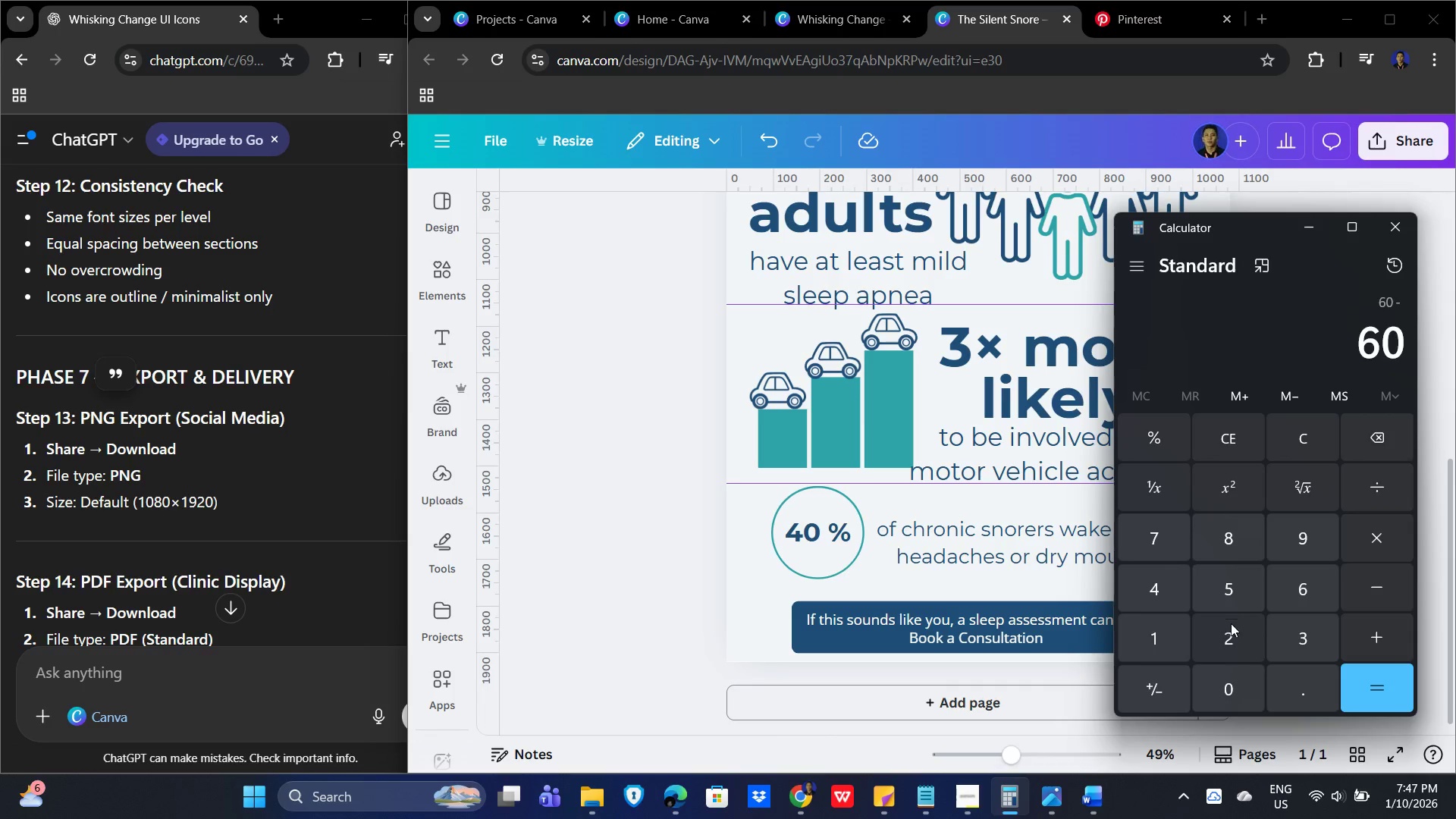 
left_click([1233, 640])